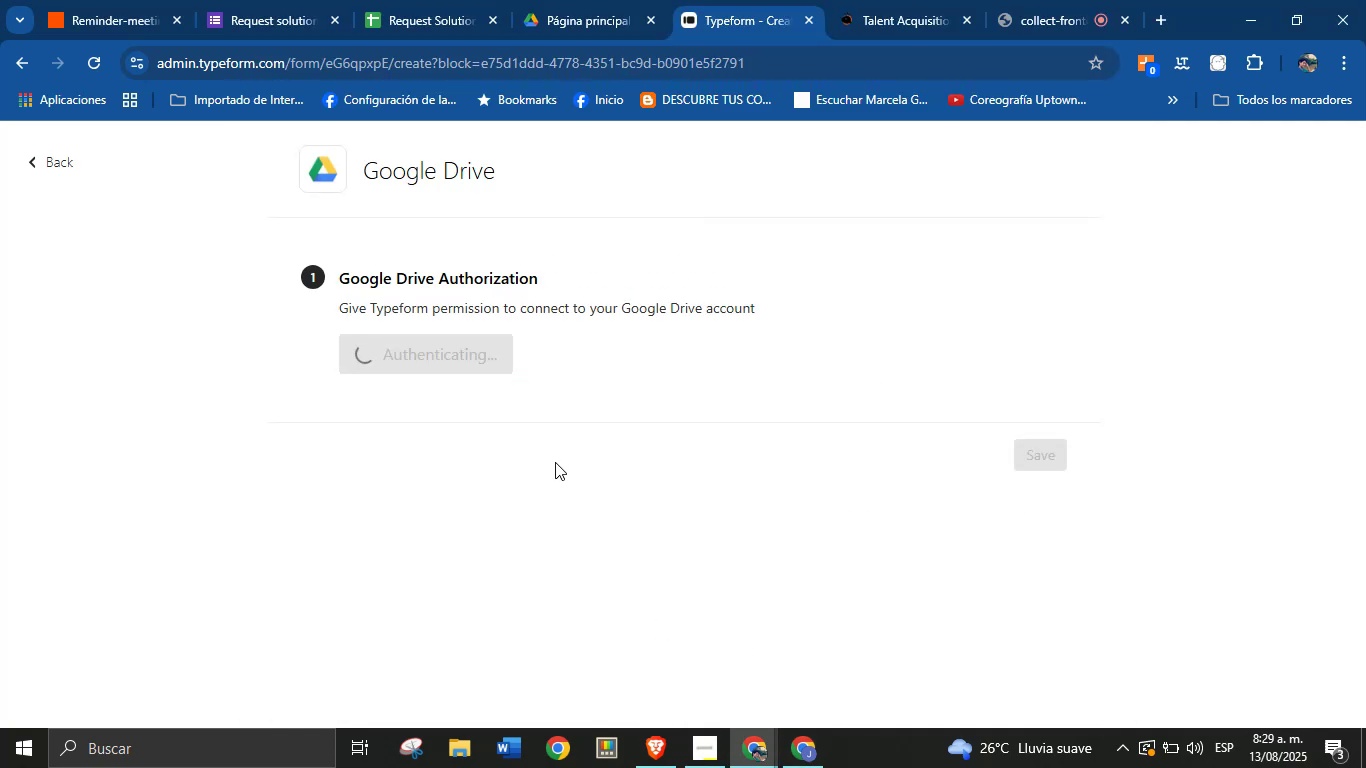 
left_click([749, 761])
 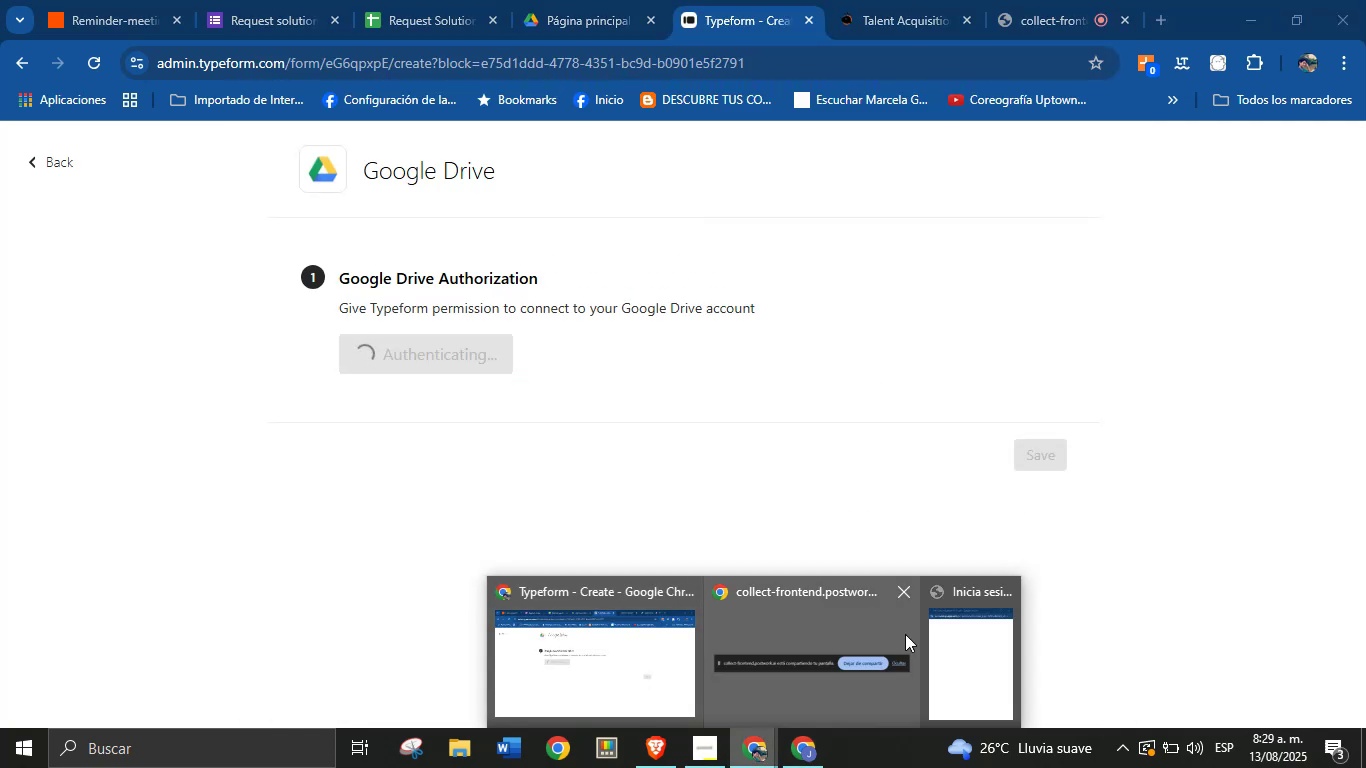 
left_click([952, 653])
 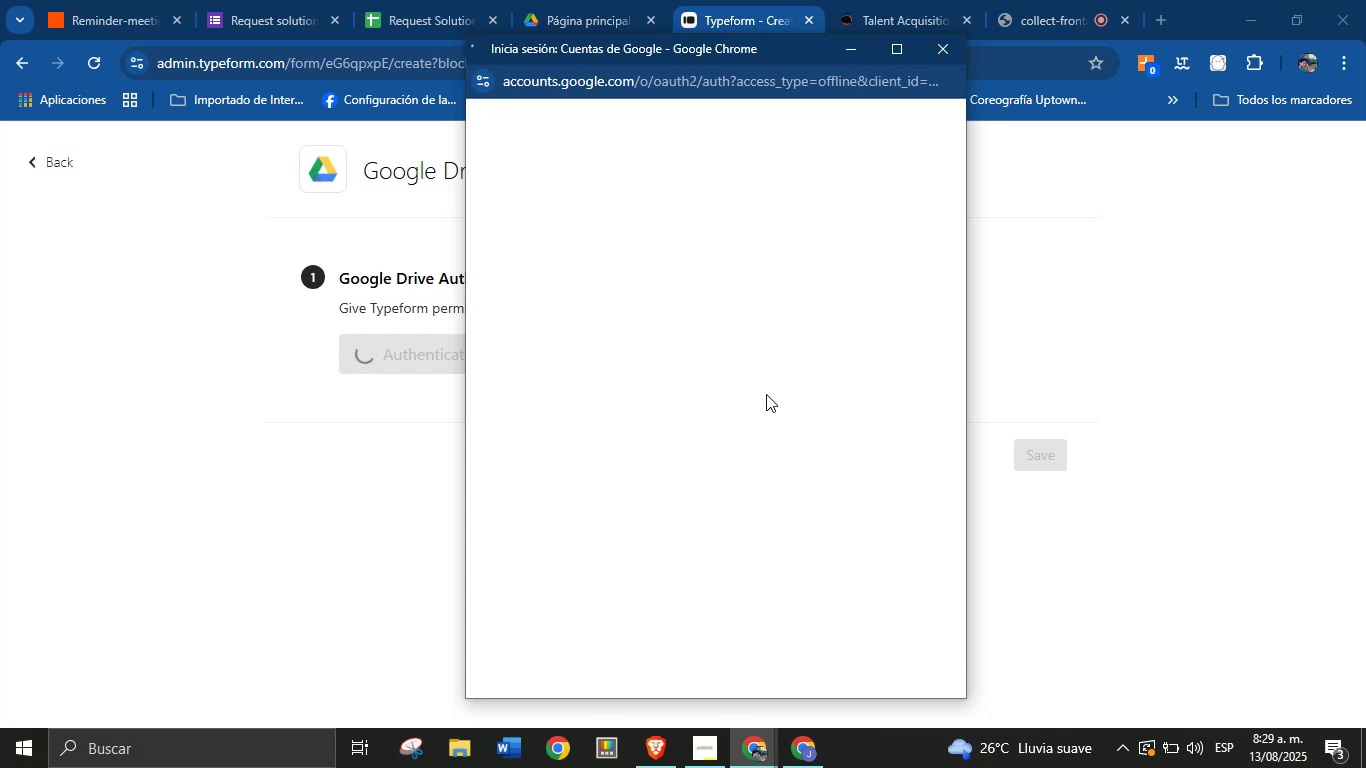 
wait(15.24)
 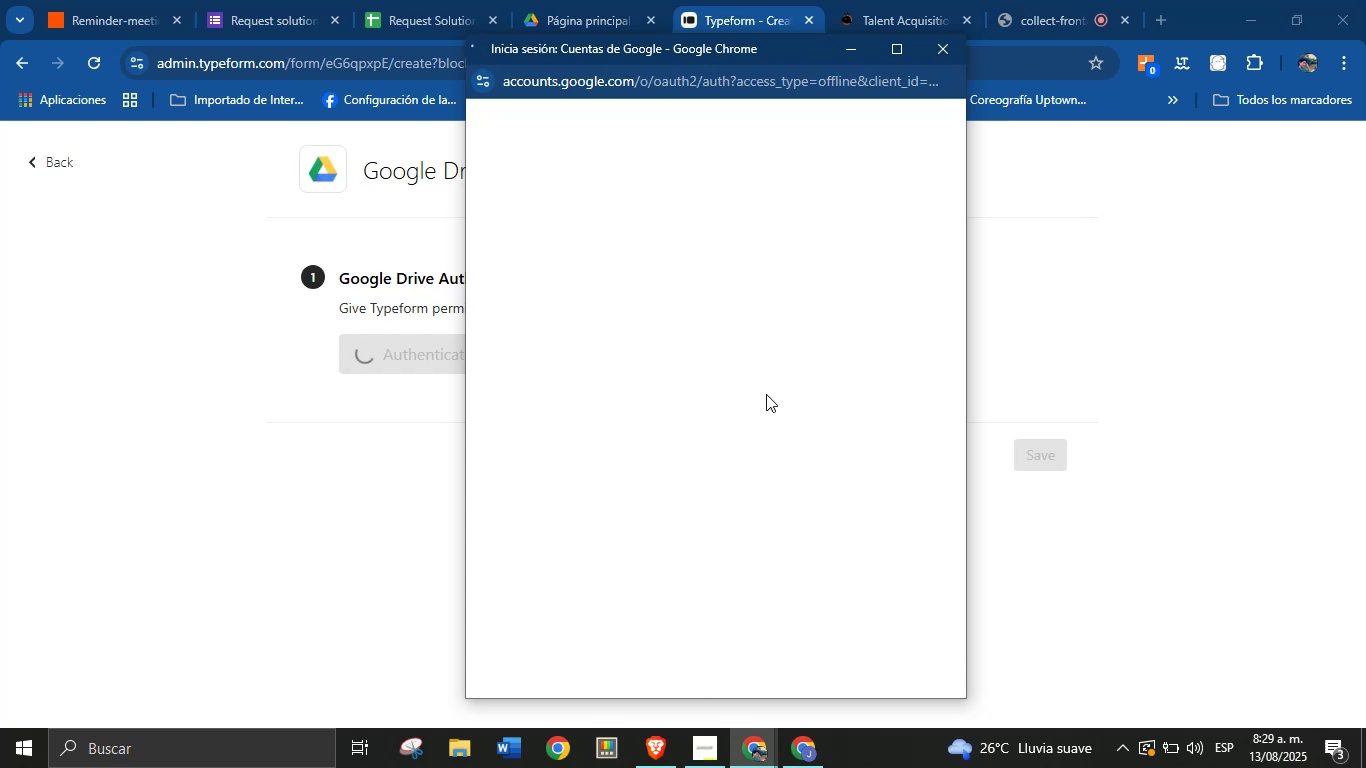 
left_click([949, 49])
 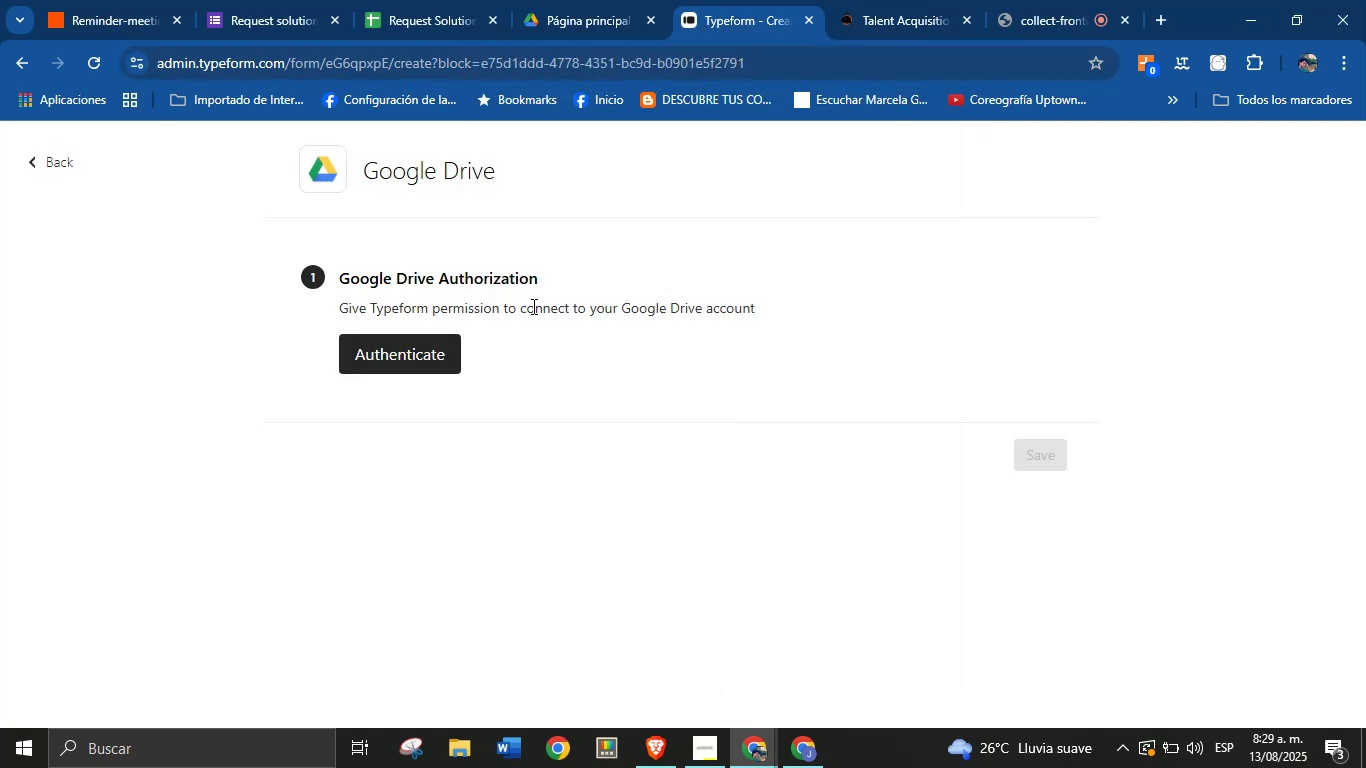 
left_click([438, 350])
 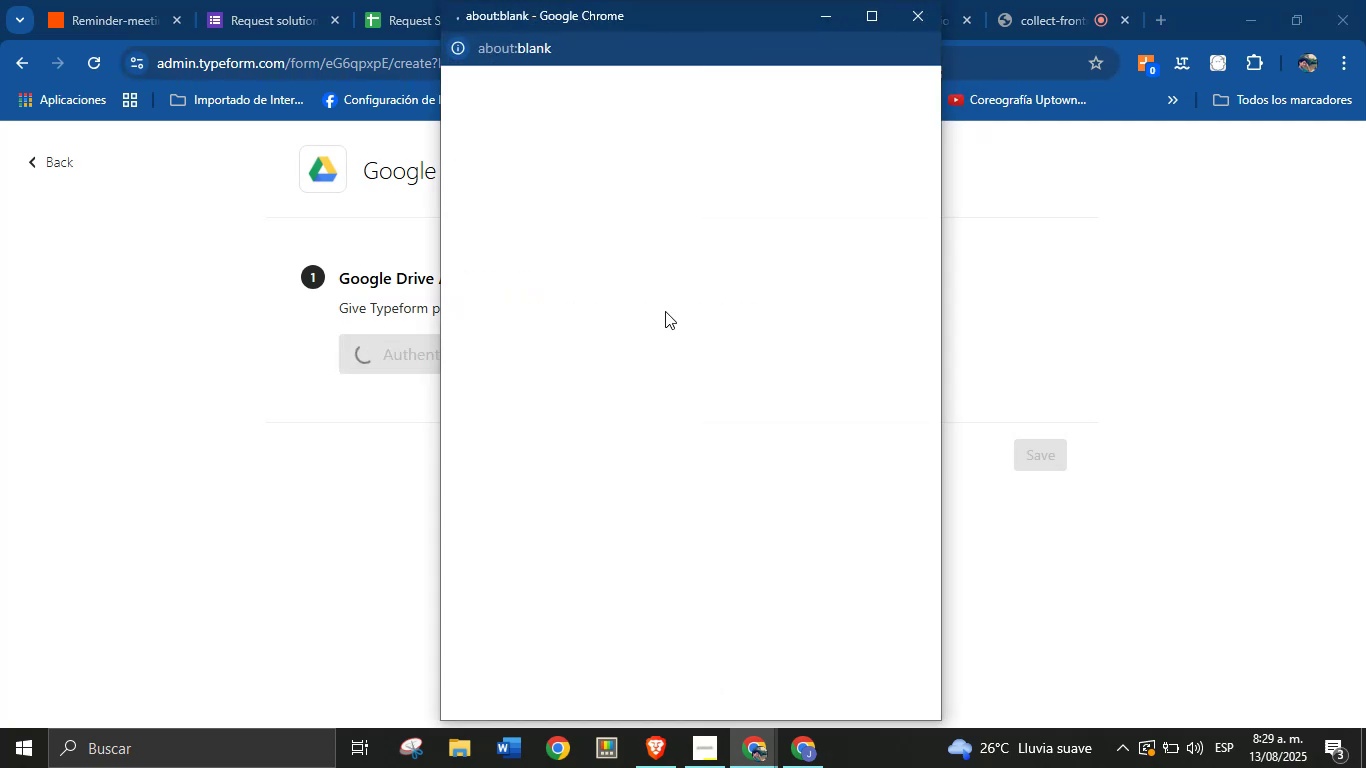 
left_click([691, 281])
 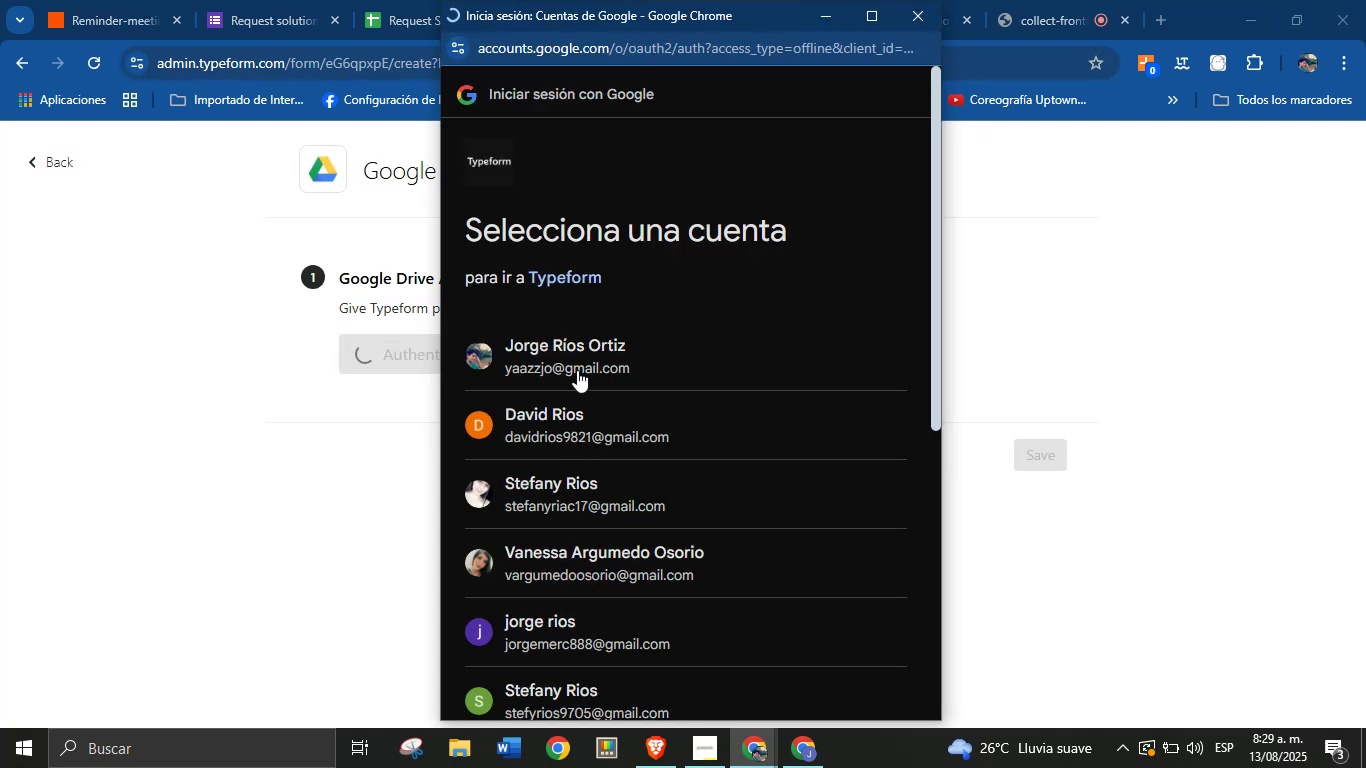 
left_click([581, 356])
 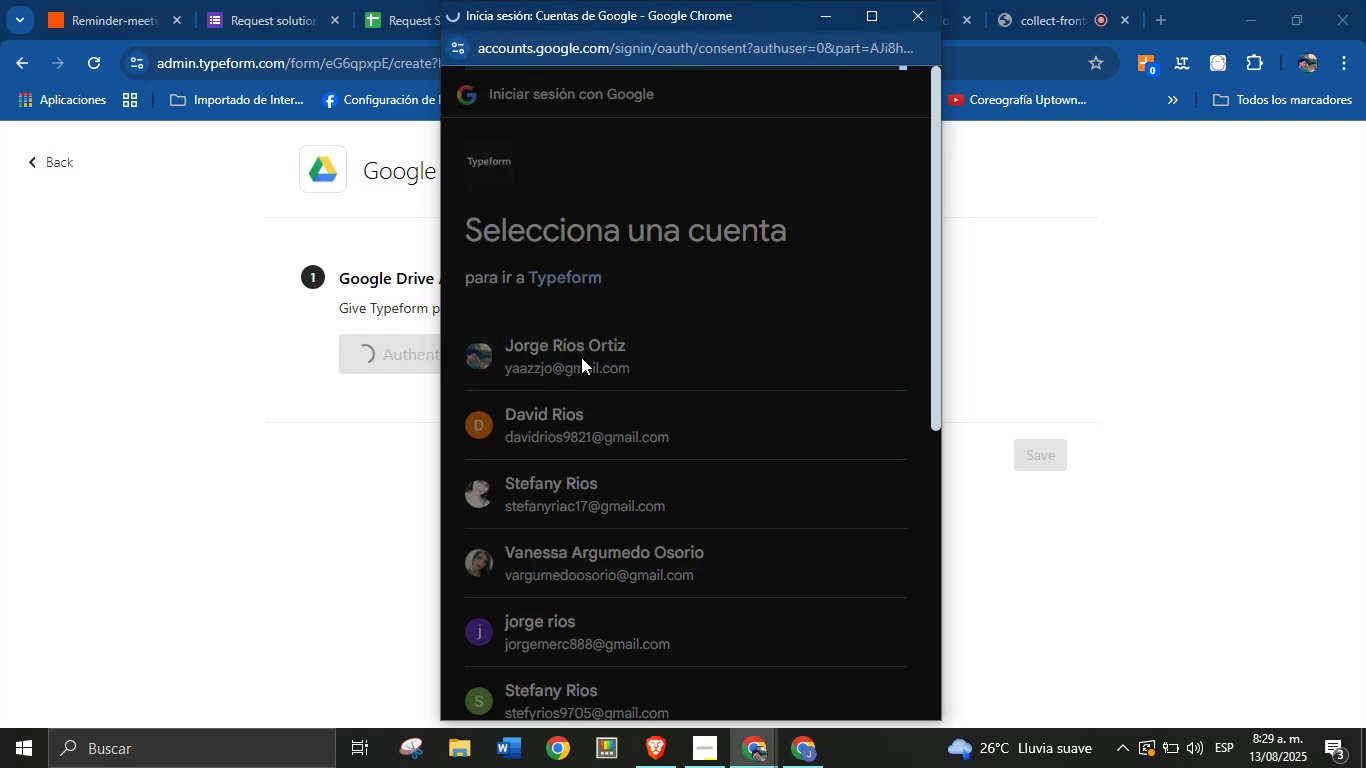 
wait(5.59)
 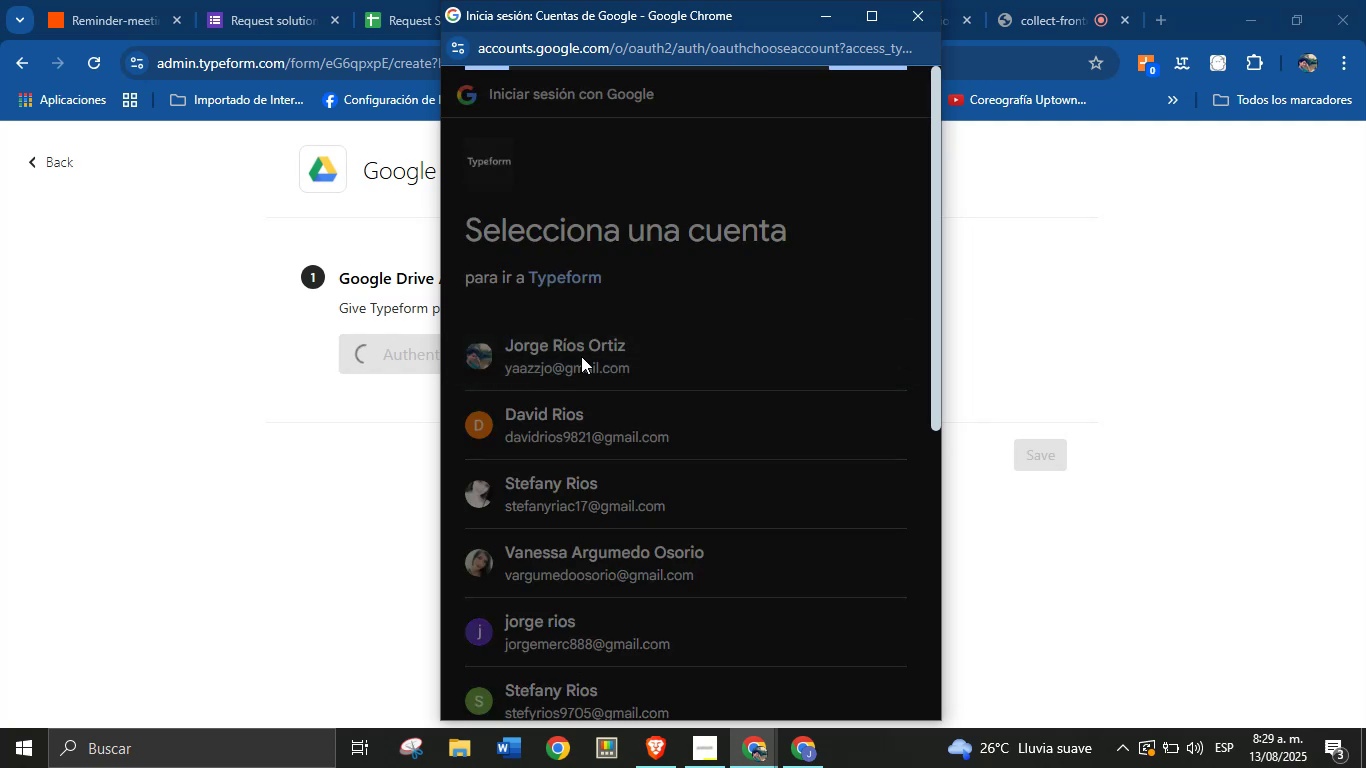 
scroll: coordinate [708, 565], scroll_direction: down, amount: 5.0
 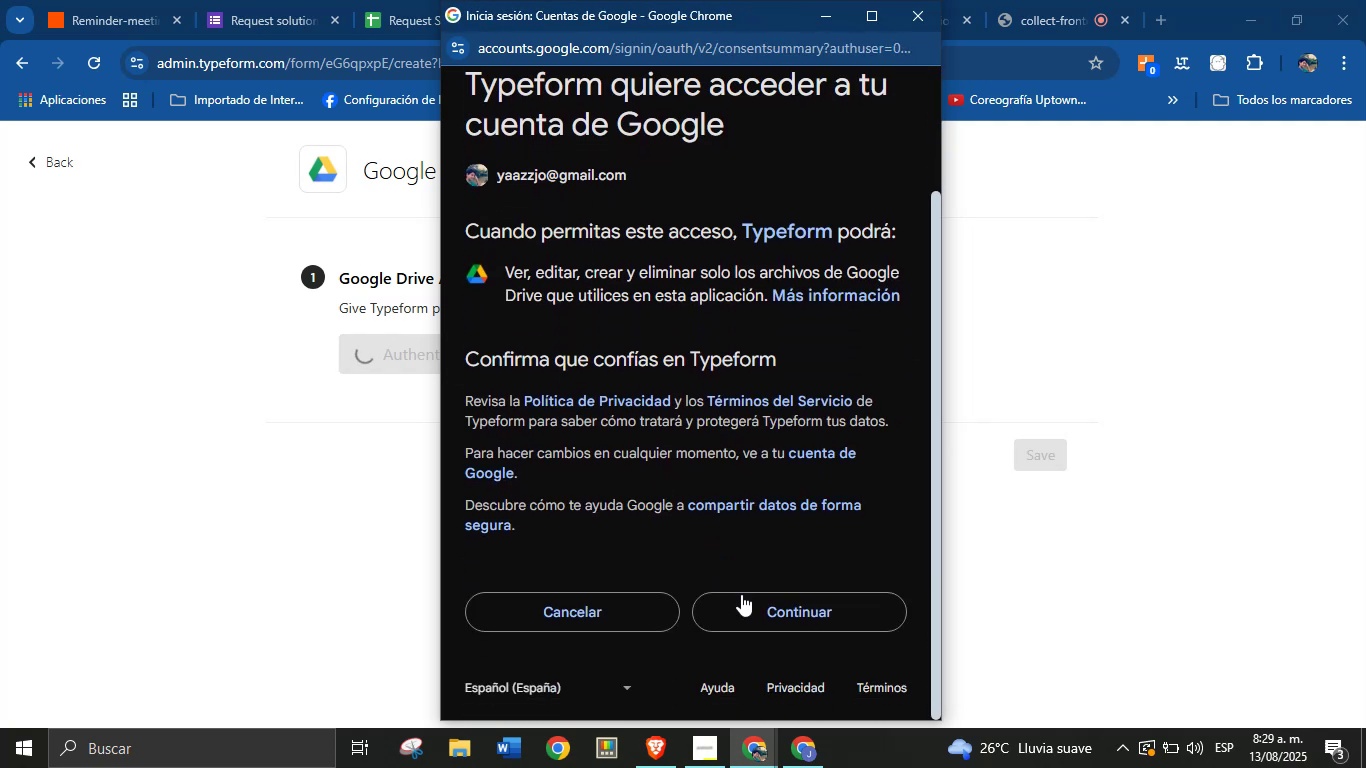 
left_click([744, 603])
 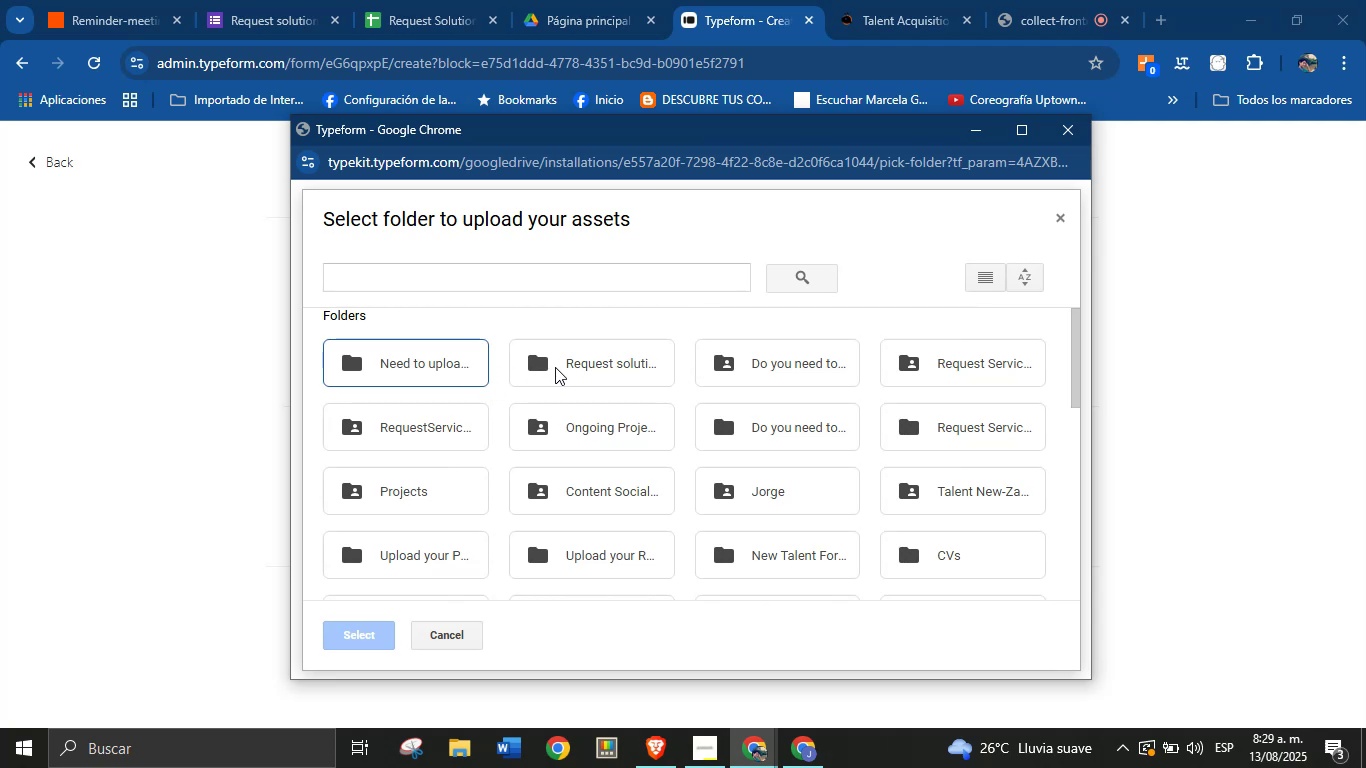 
wait(21.65)
 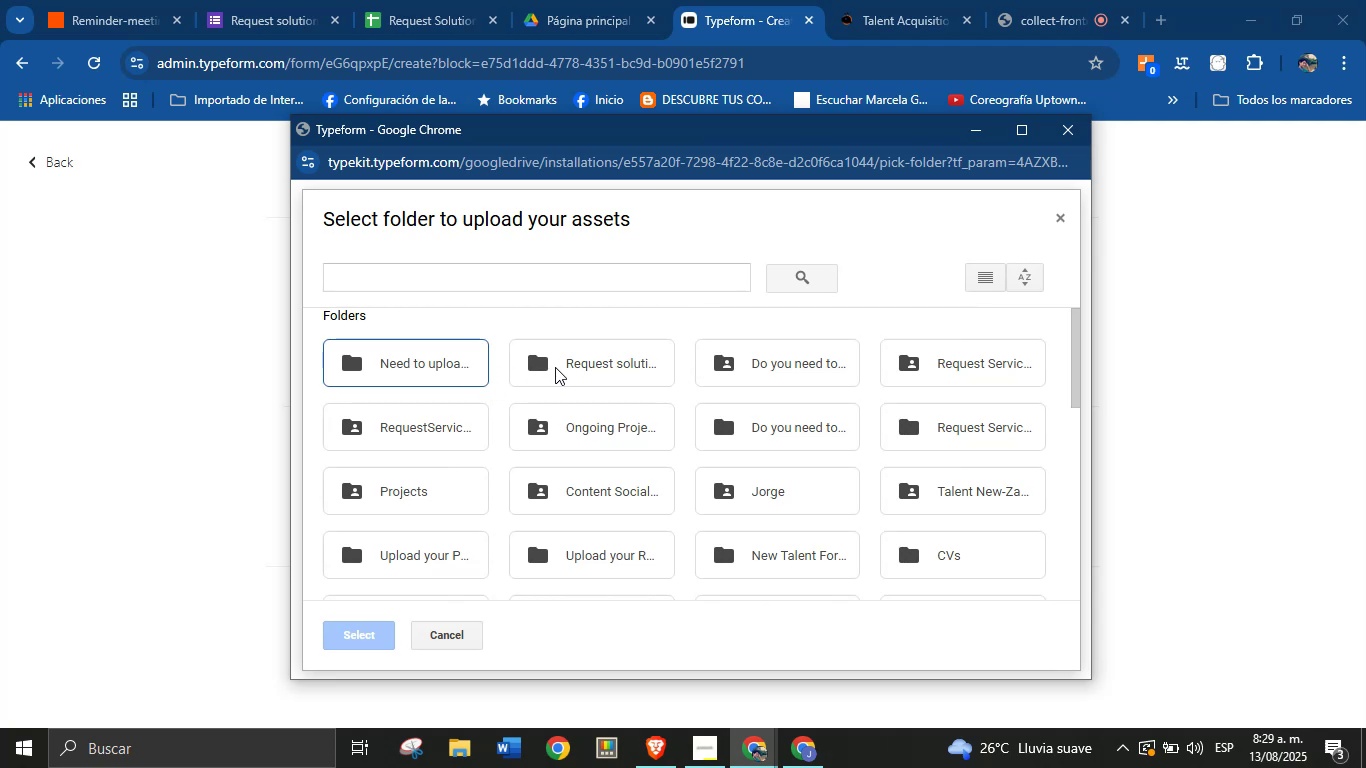 
double_click([734, 371])
 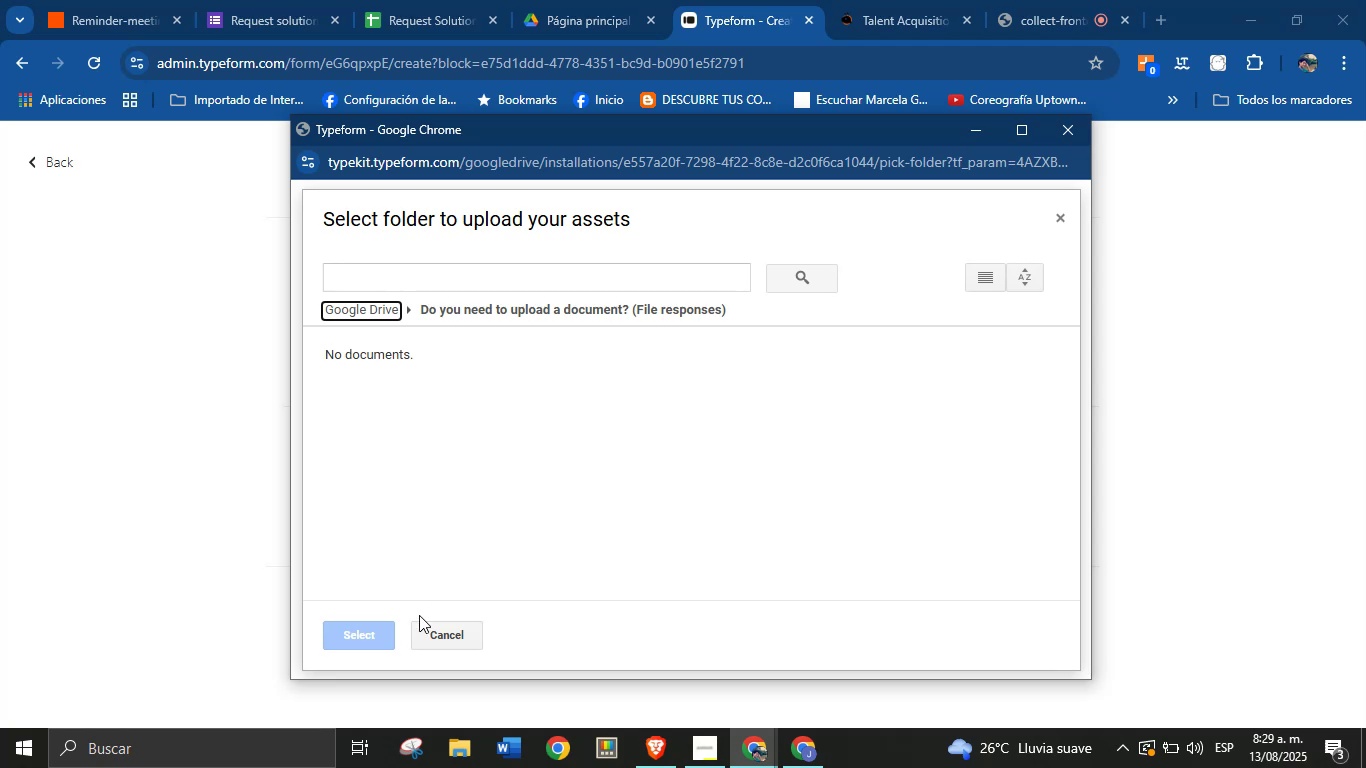 
left_click([426, 434])
 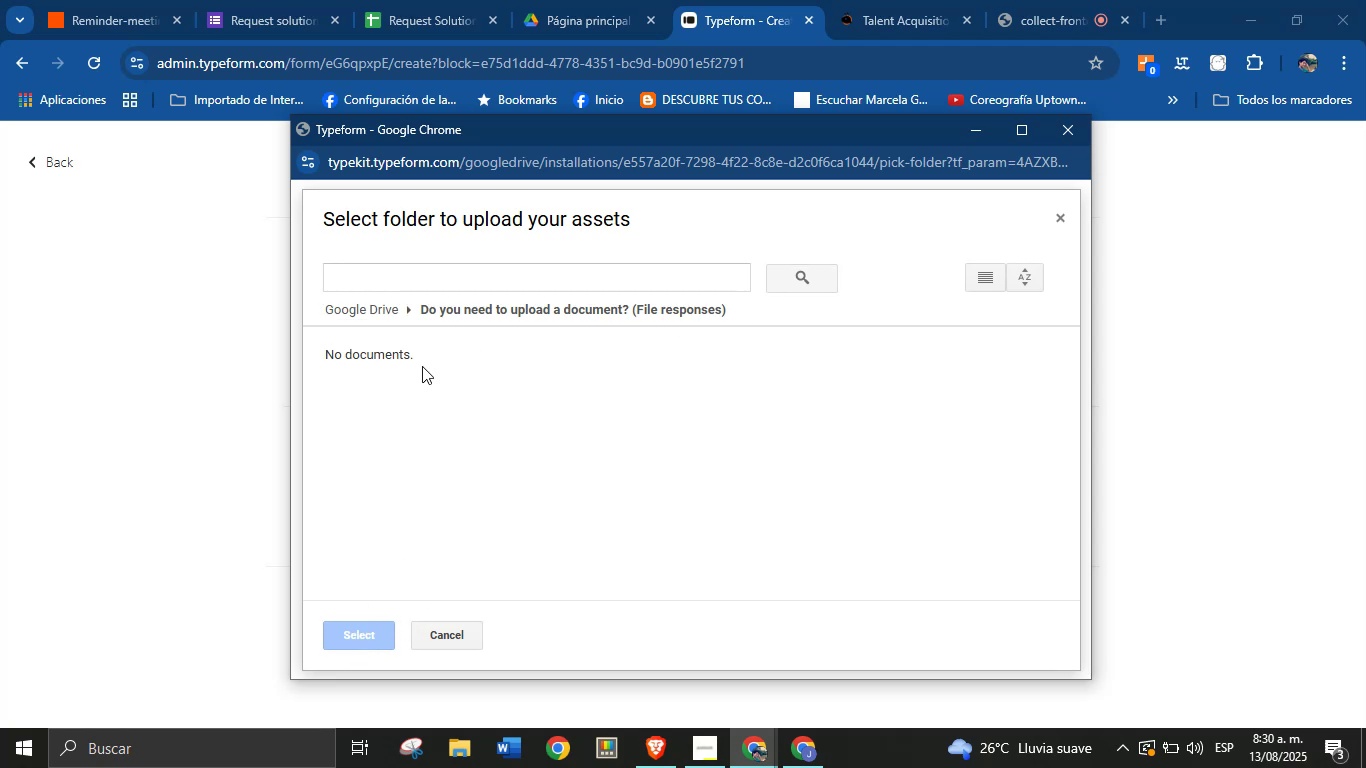 
left_click([364, 624])
 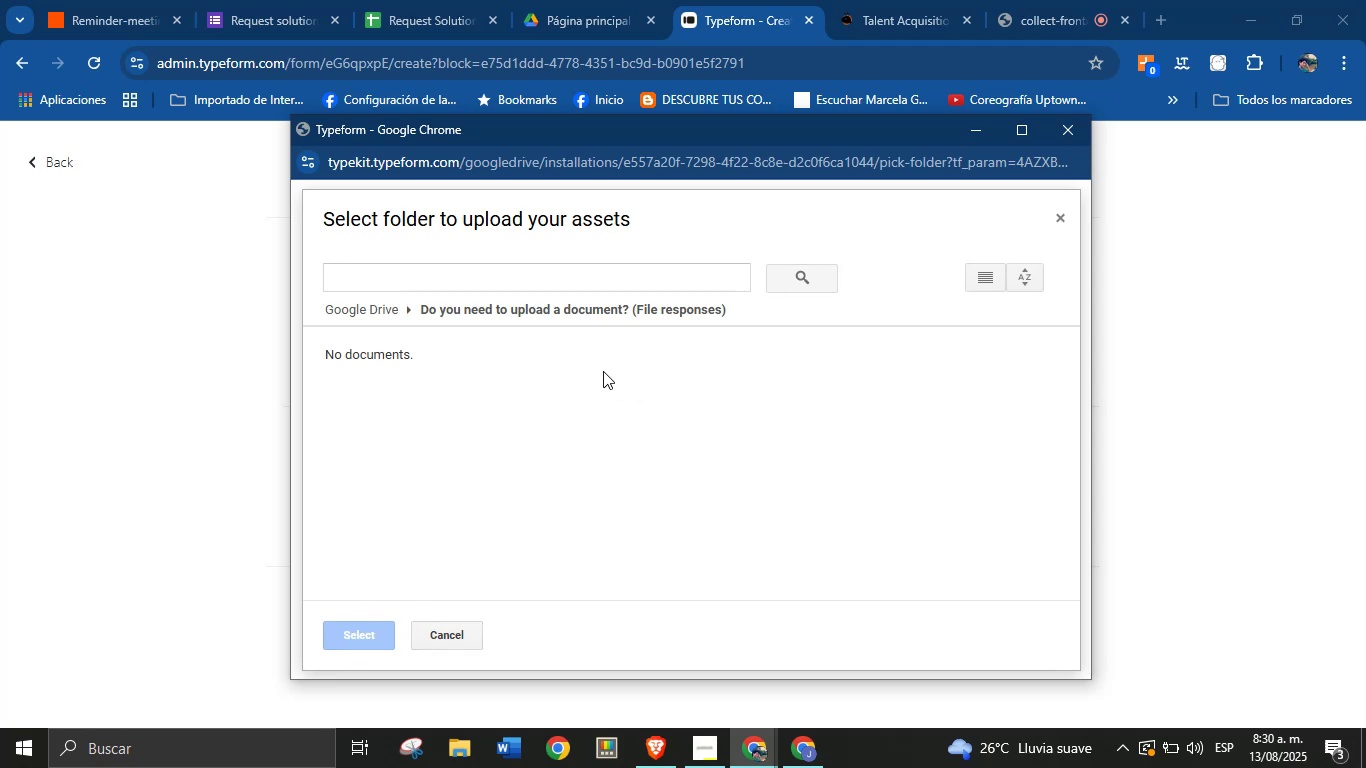 
left_click([602, 375])
 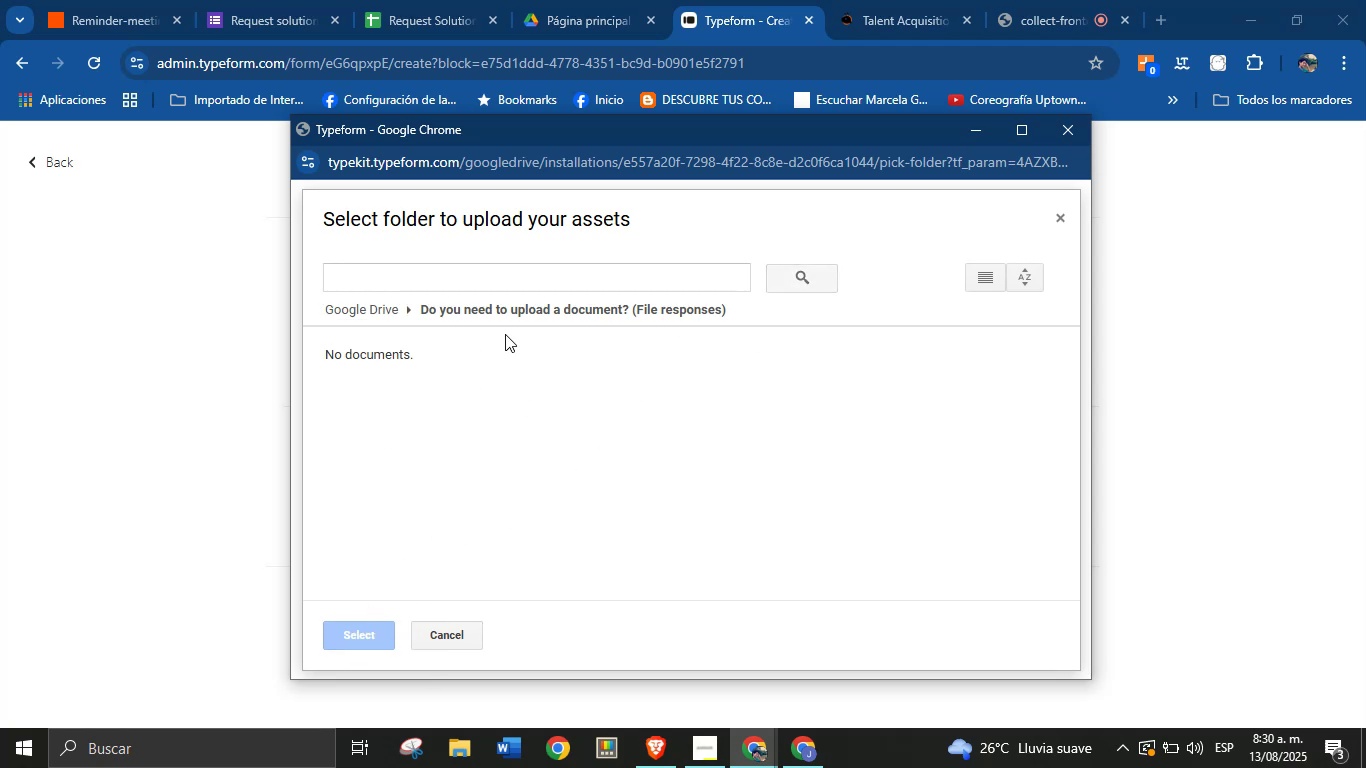 
left_click([592, 312])
 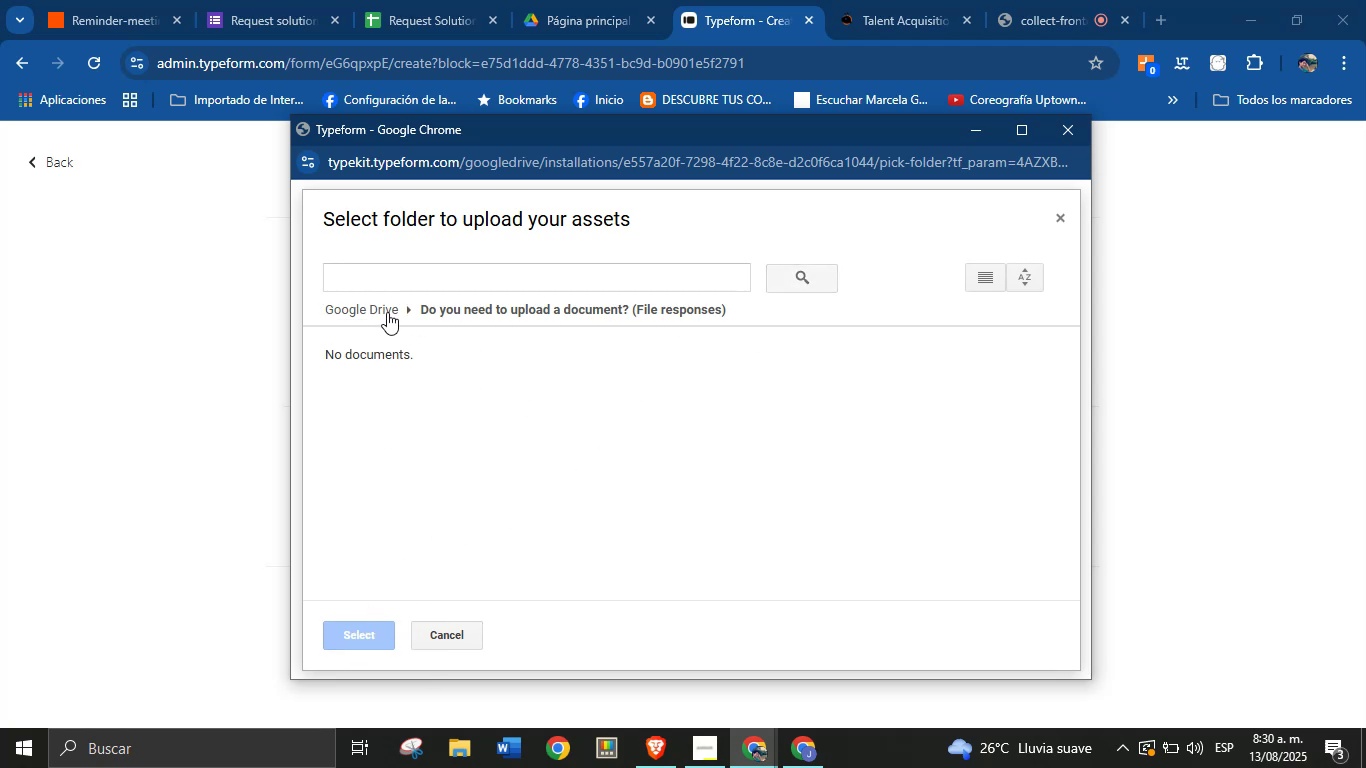 
left_click([380, 306])
 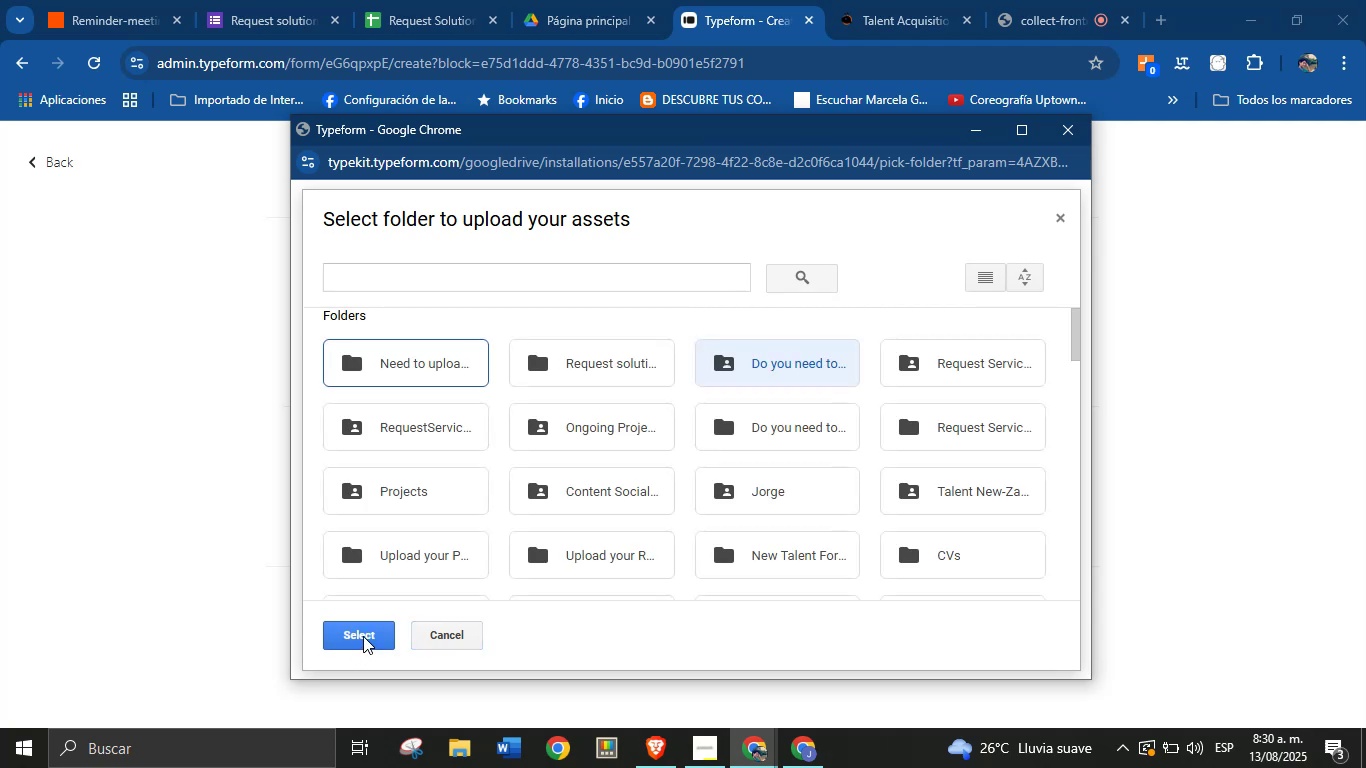 
wait(5.39)
 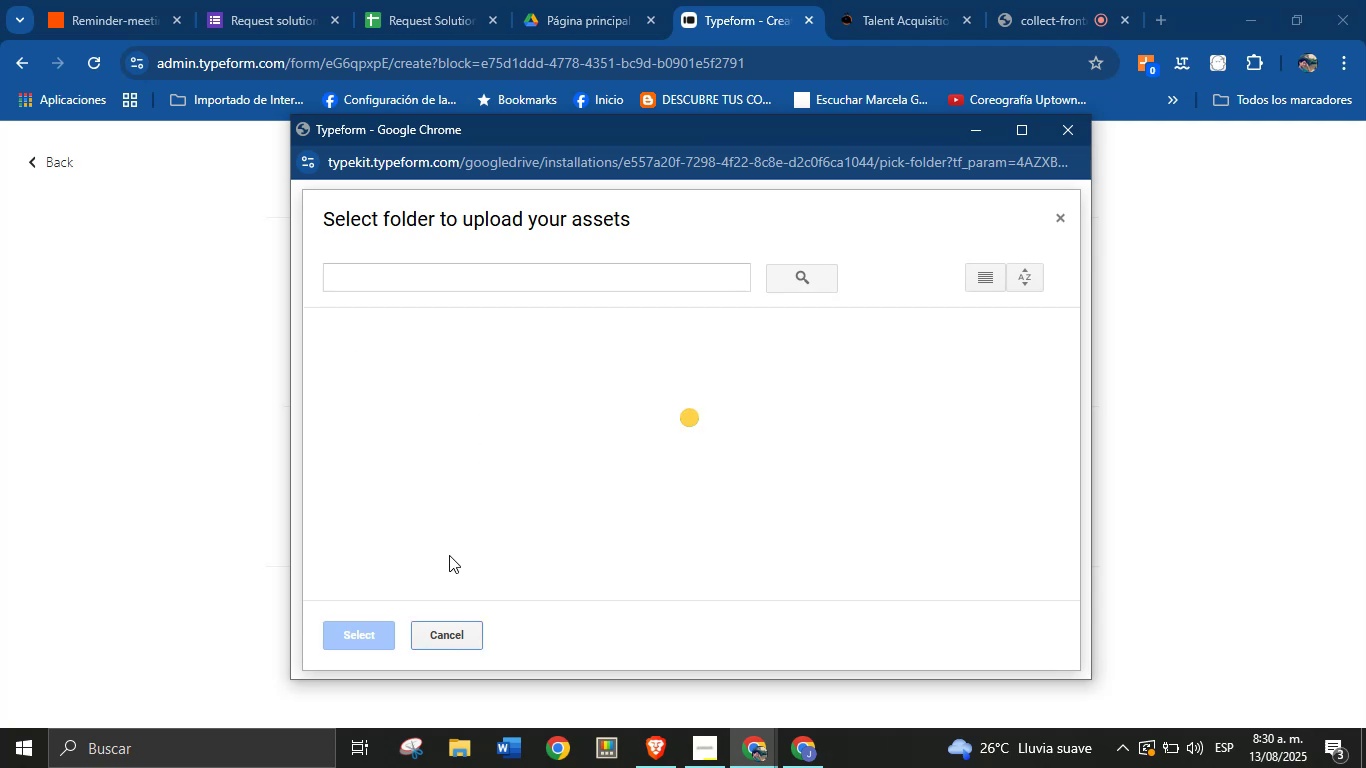 
left_click([729, 372])
 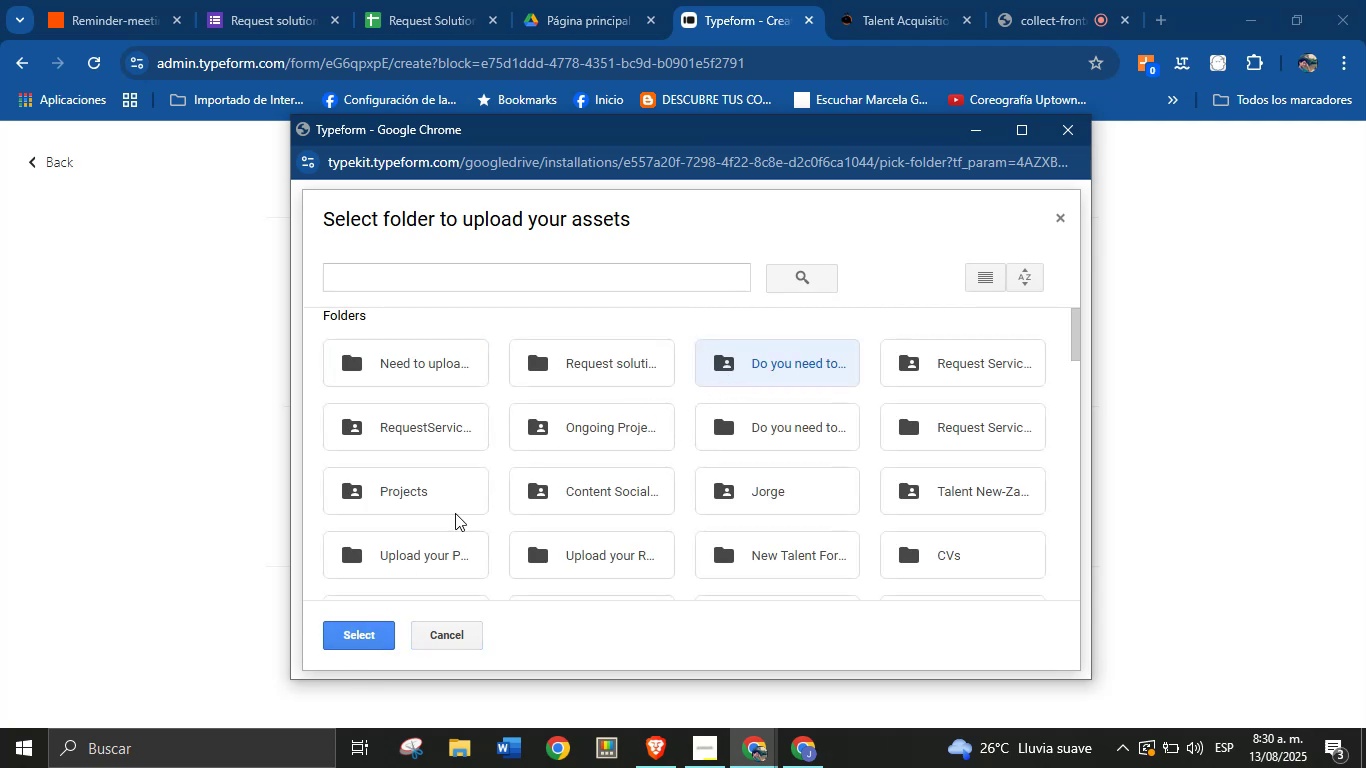 
left_click([539, 320])
 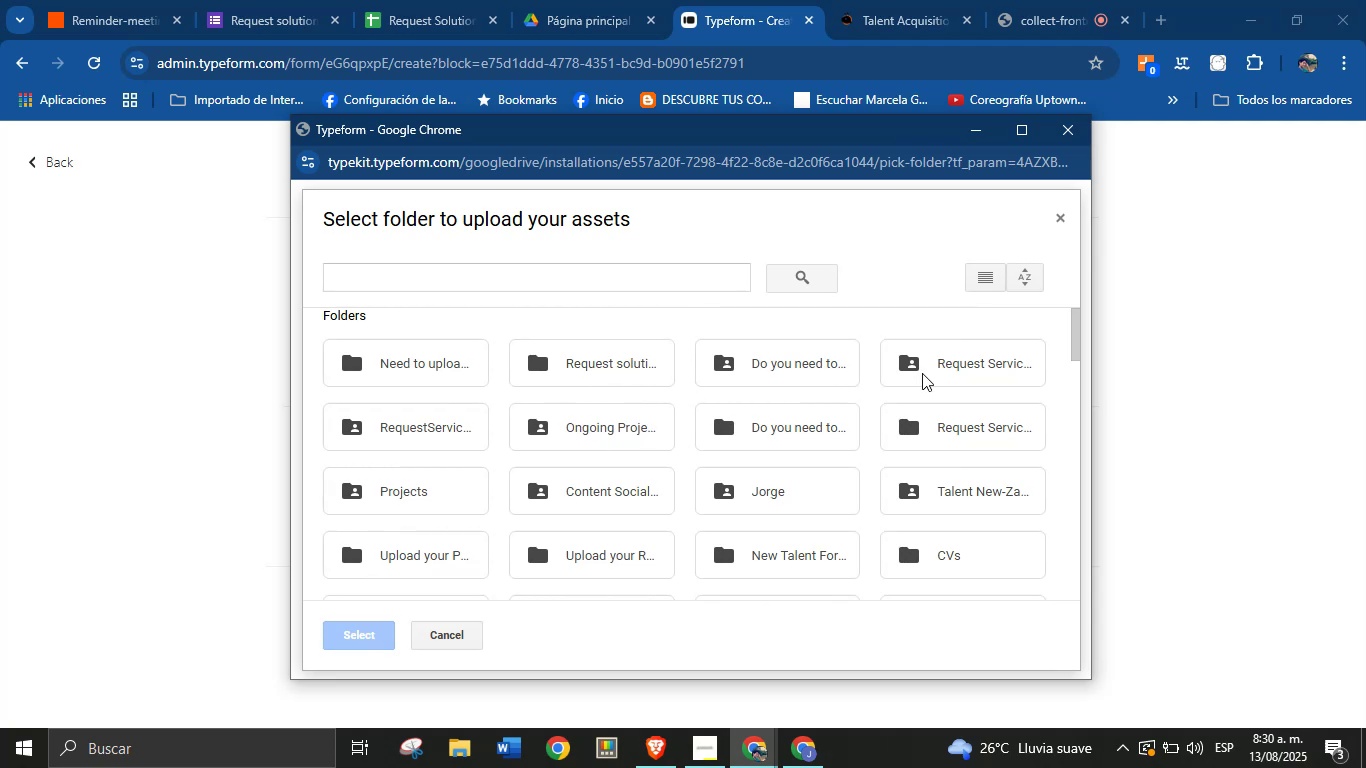 
wait(5.69)
 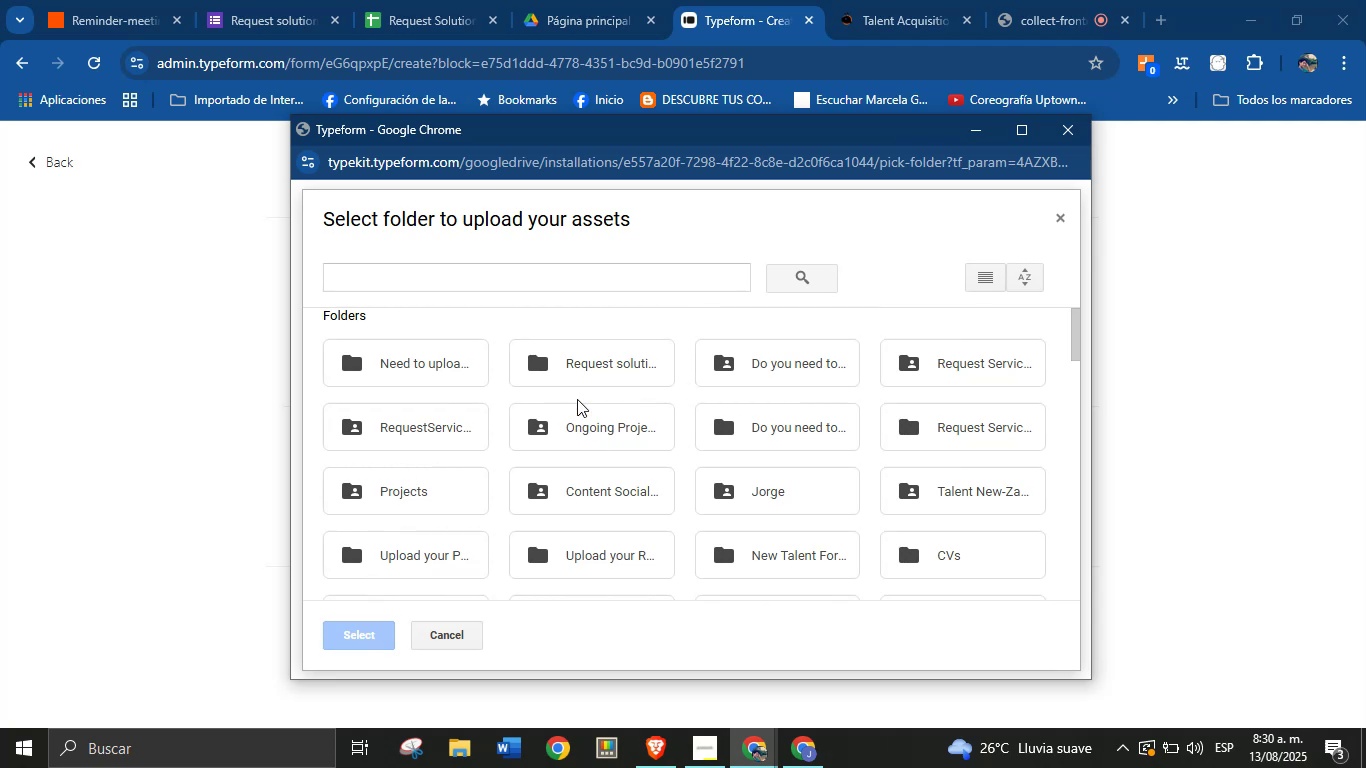 
left_click([896, 374])
 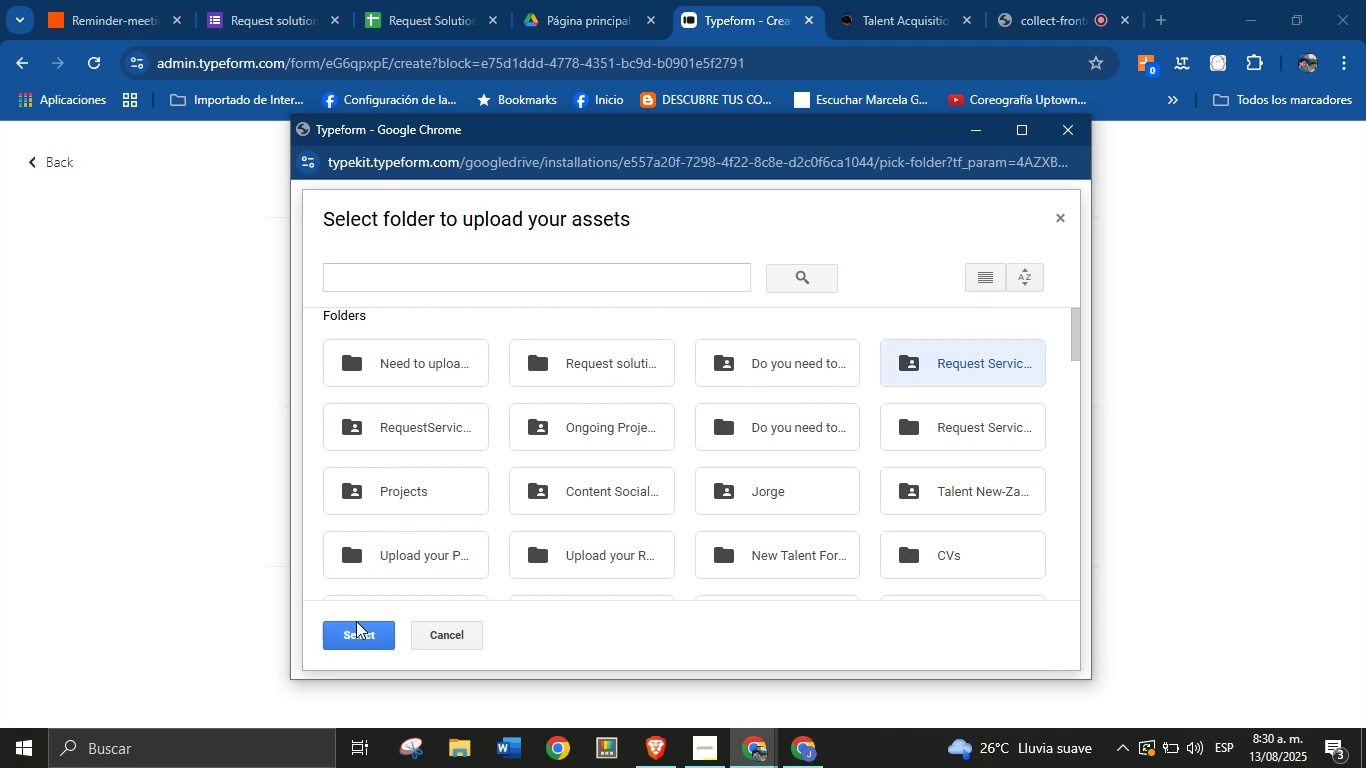 
left_click([358, 630])
 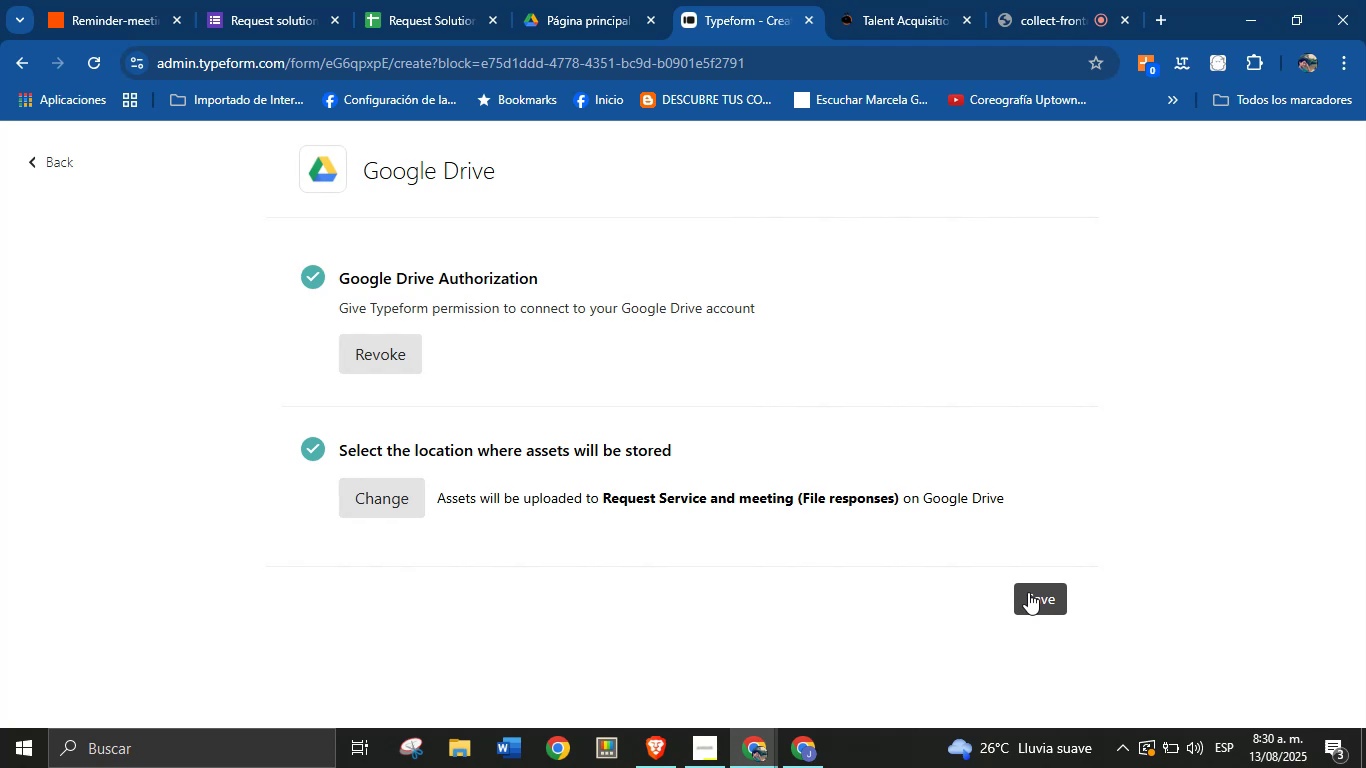 
wait(6.51)
 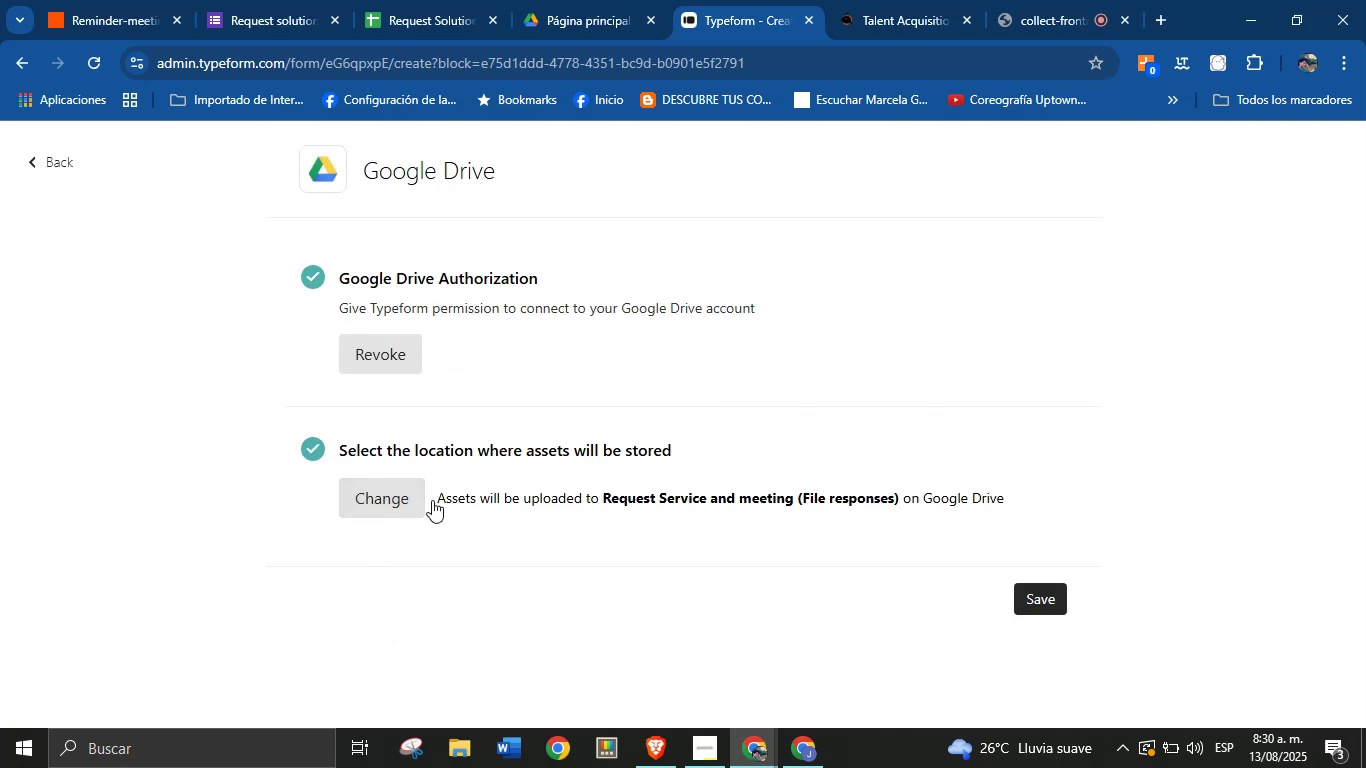 
left_click([1028, 592])
 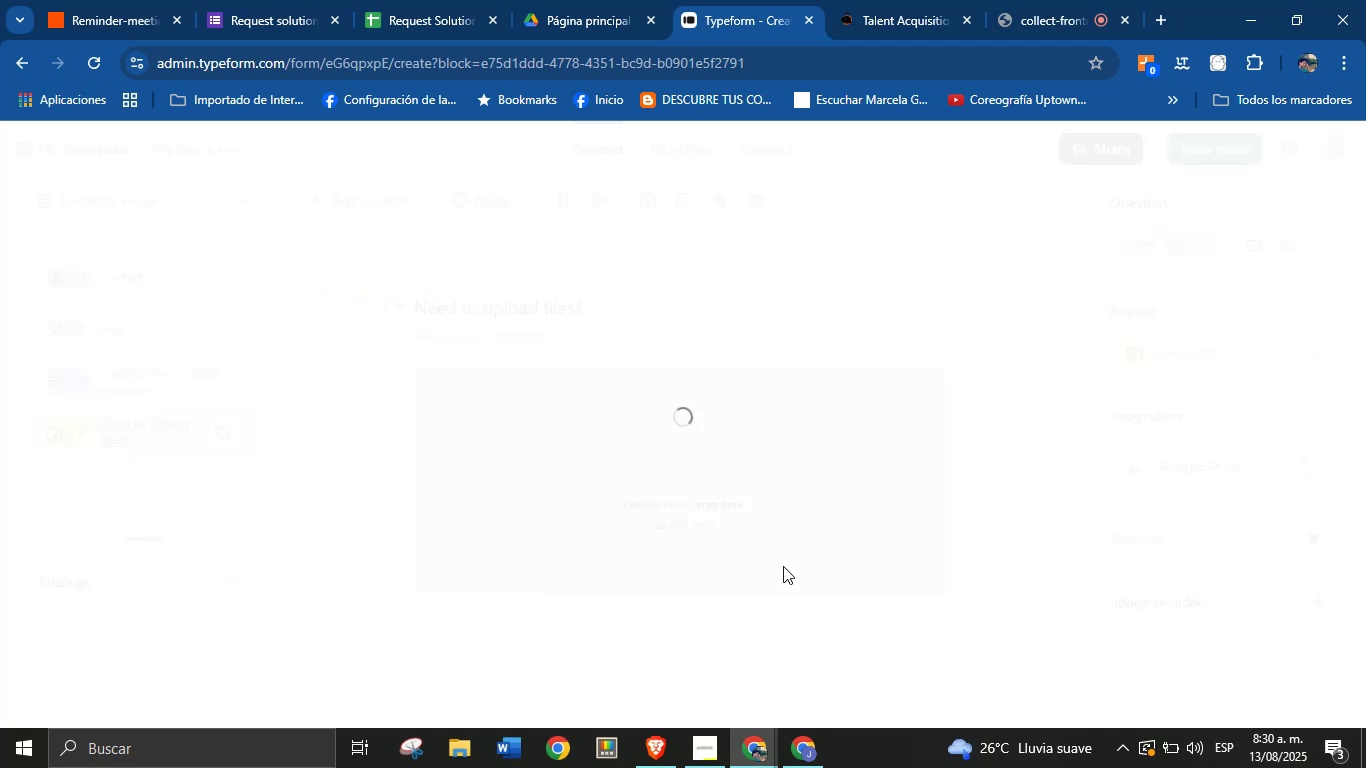 
wait(8.2)
 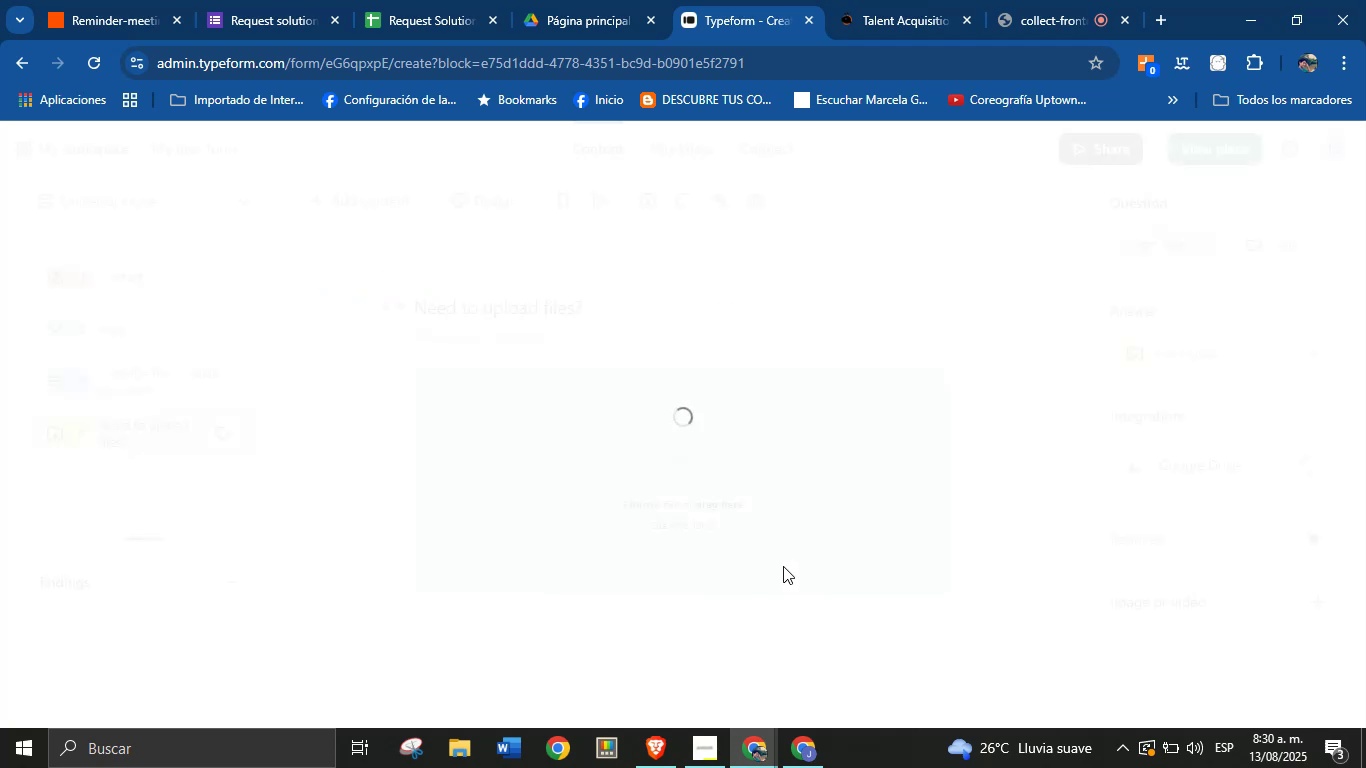 
left_click([416, 0])
 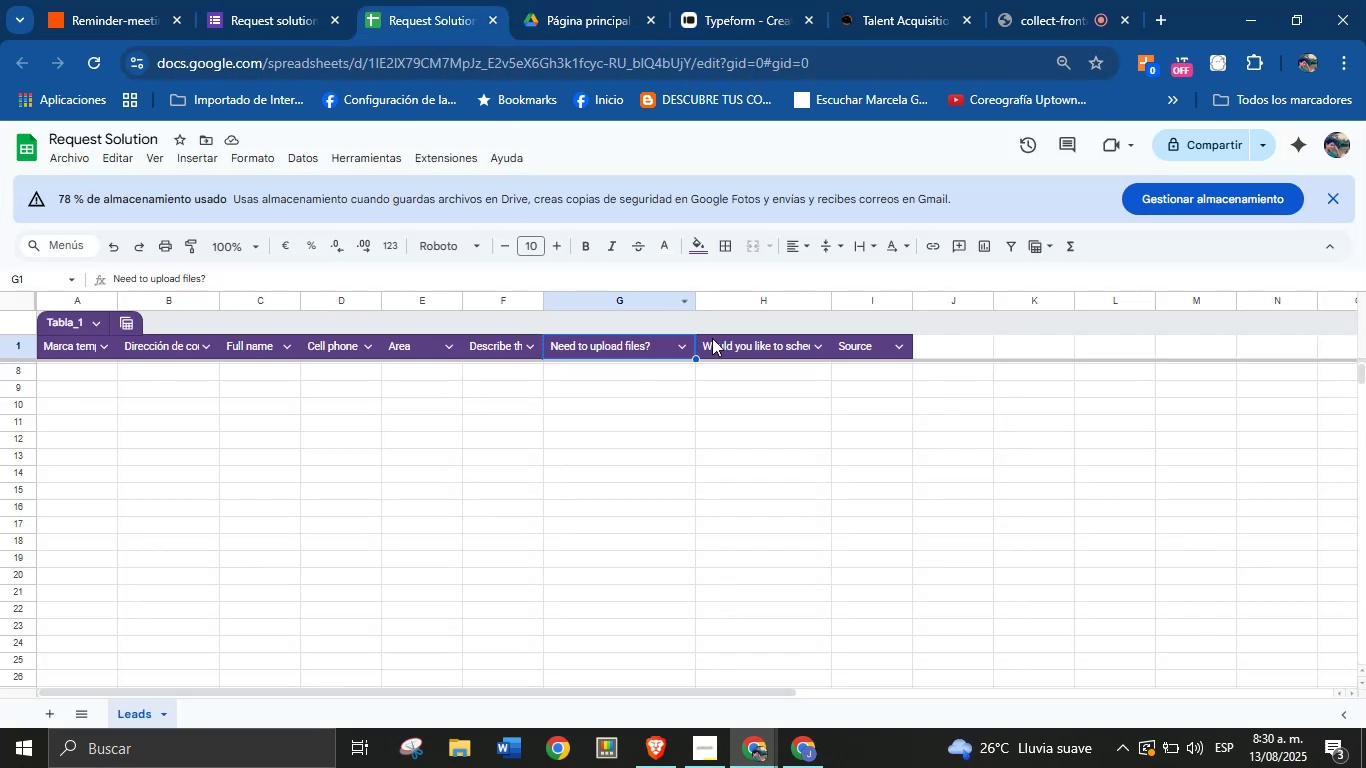 
left_click([727, 349])
 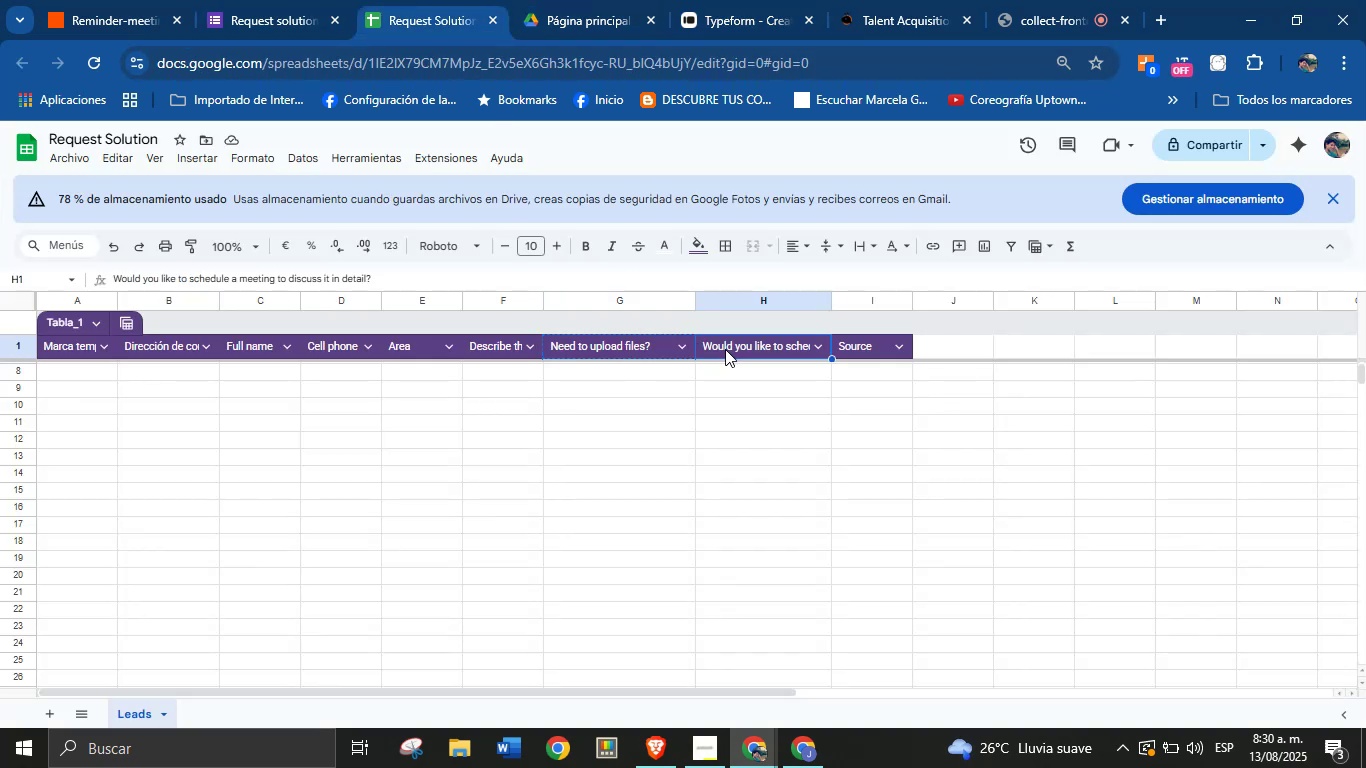 
key(Control+C)
 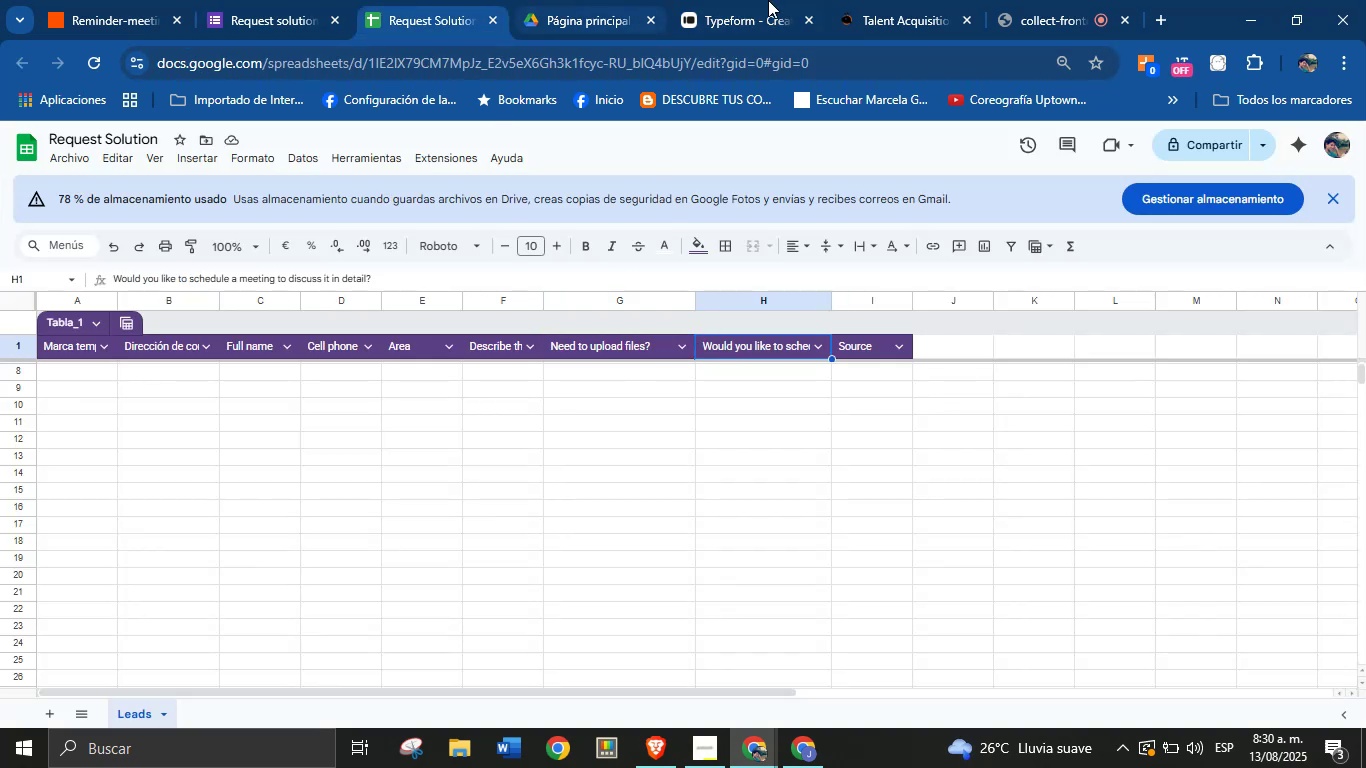 
left_click([754, 0])
 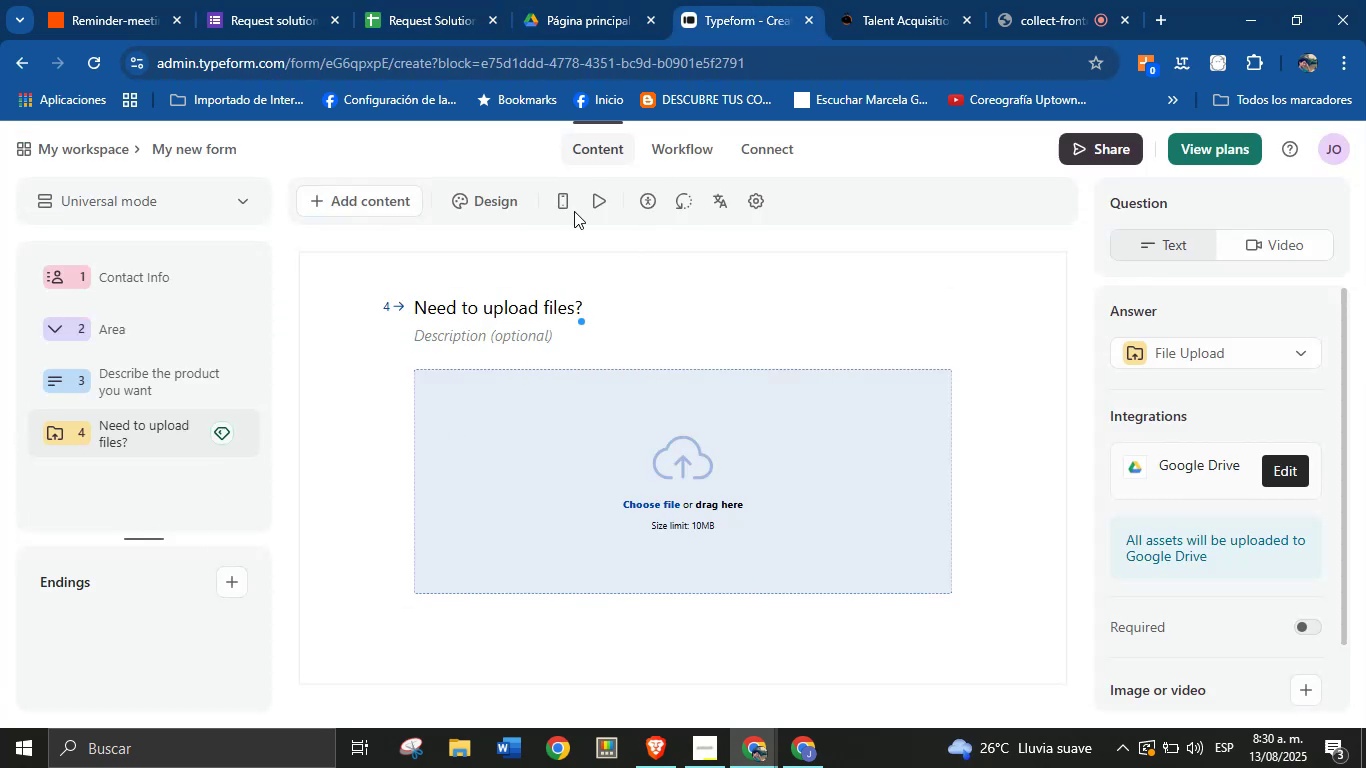 
left_click([410, 206])
 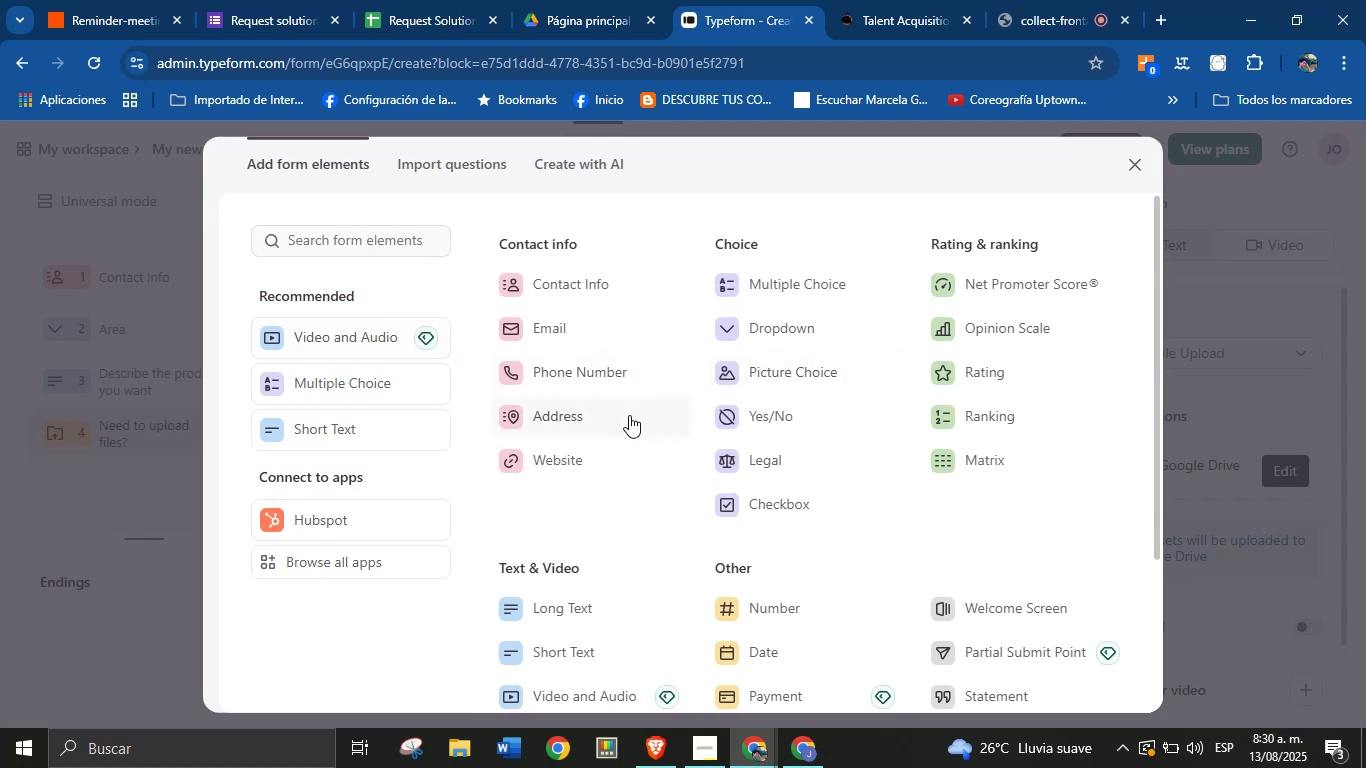 
wait(5.87)
 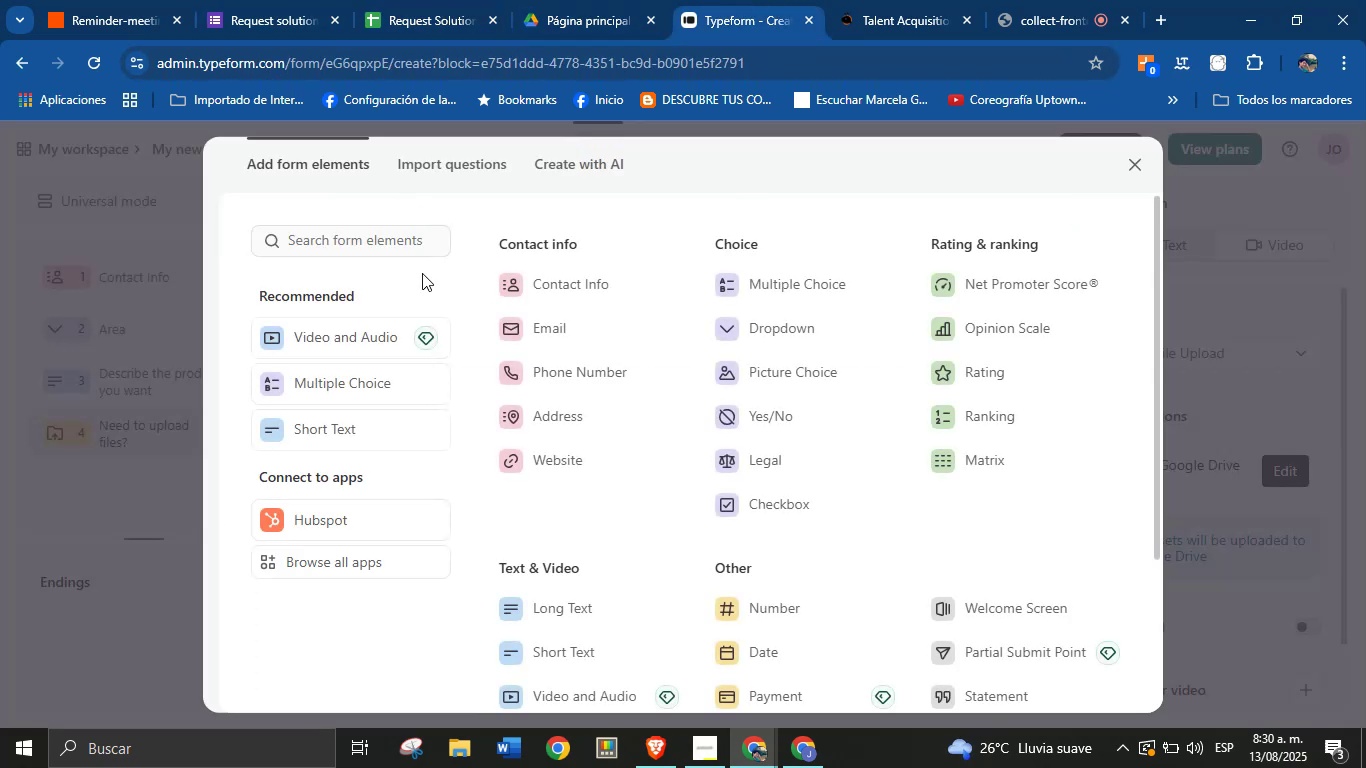 
scroll: coordinate [786, 547], scroll_direction: down, amount: 2.0
 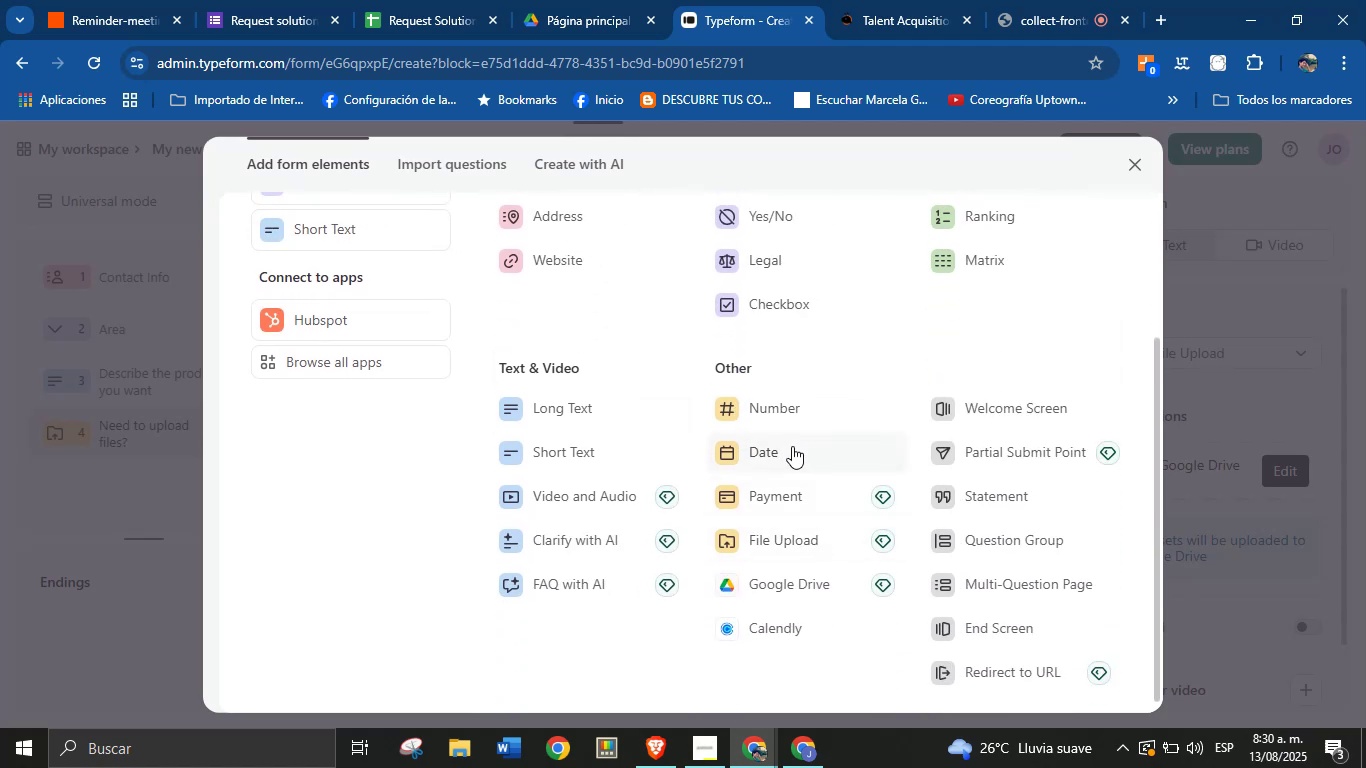 
left_click([789, 449])
 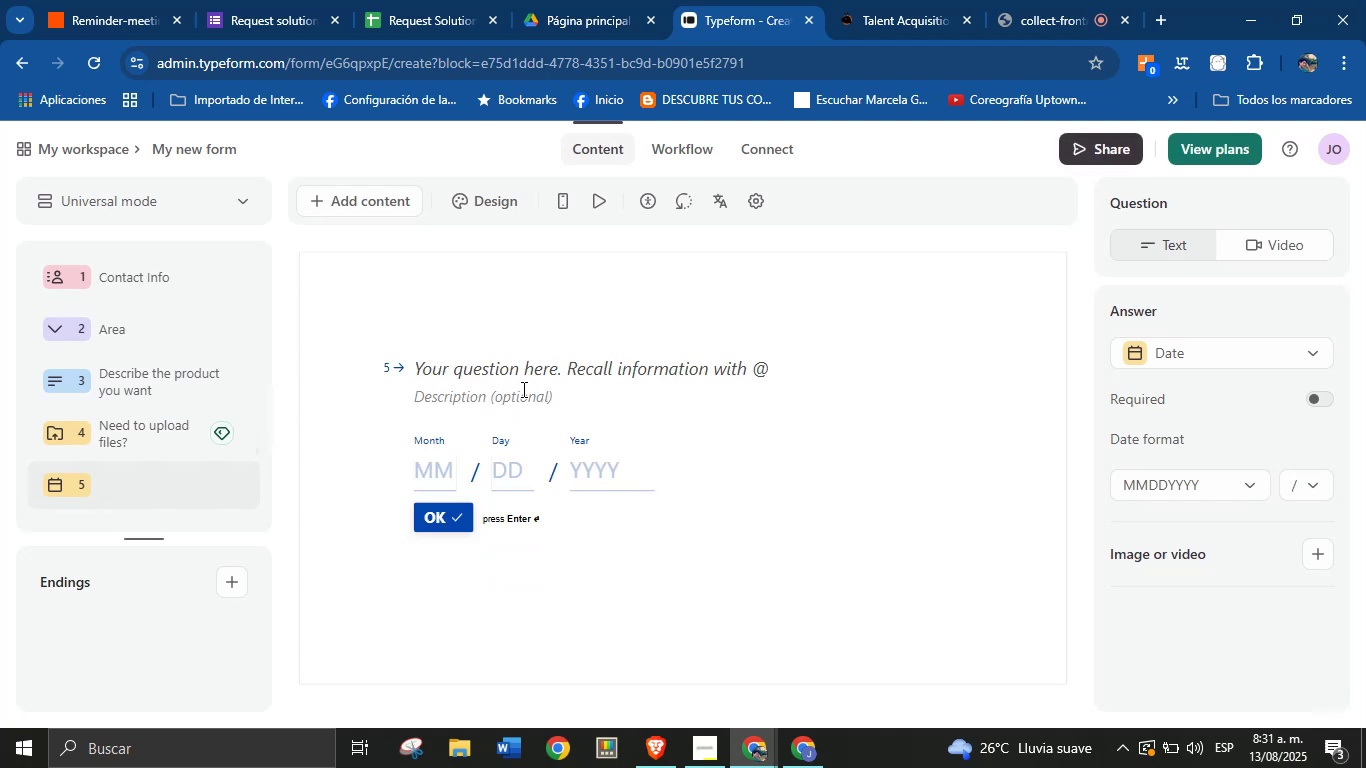 
wait(7.95)
 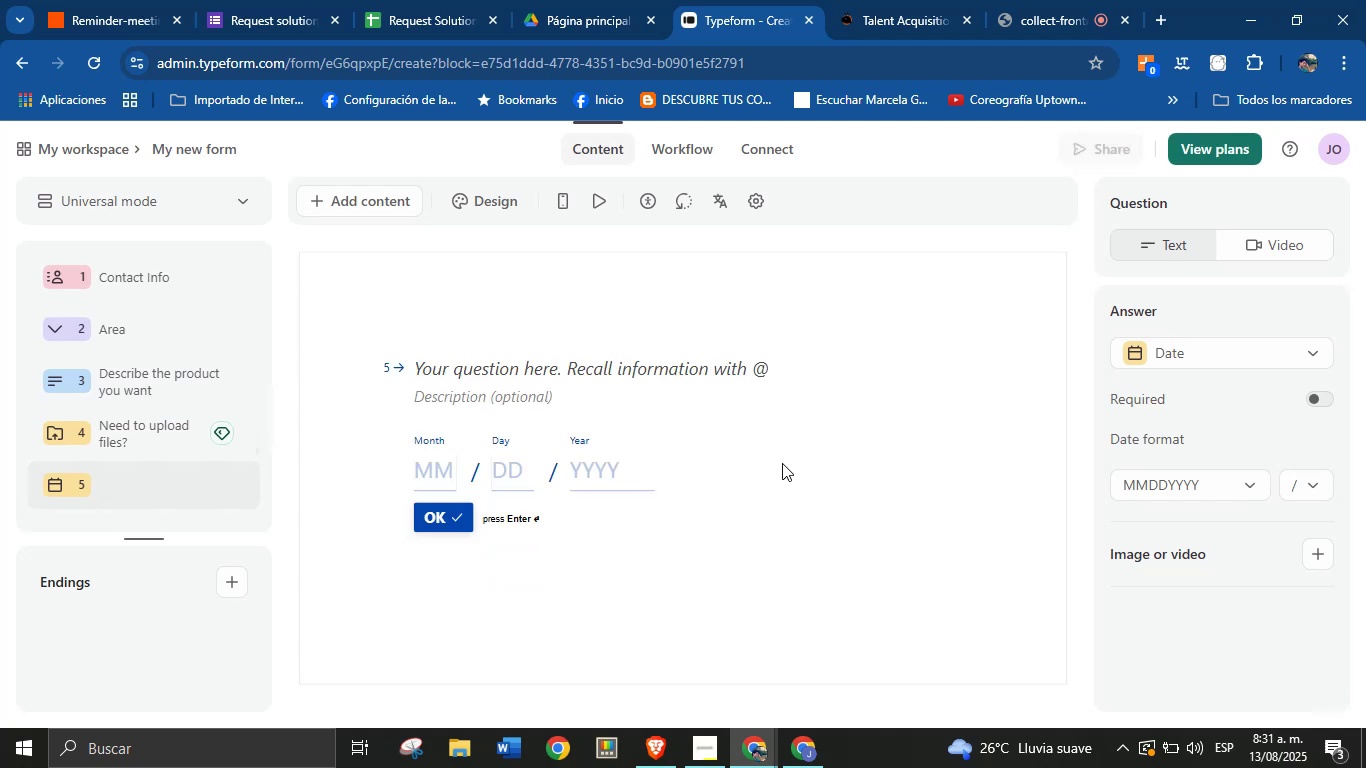 
left_click([1316, 482])
 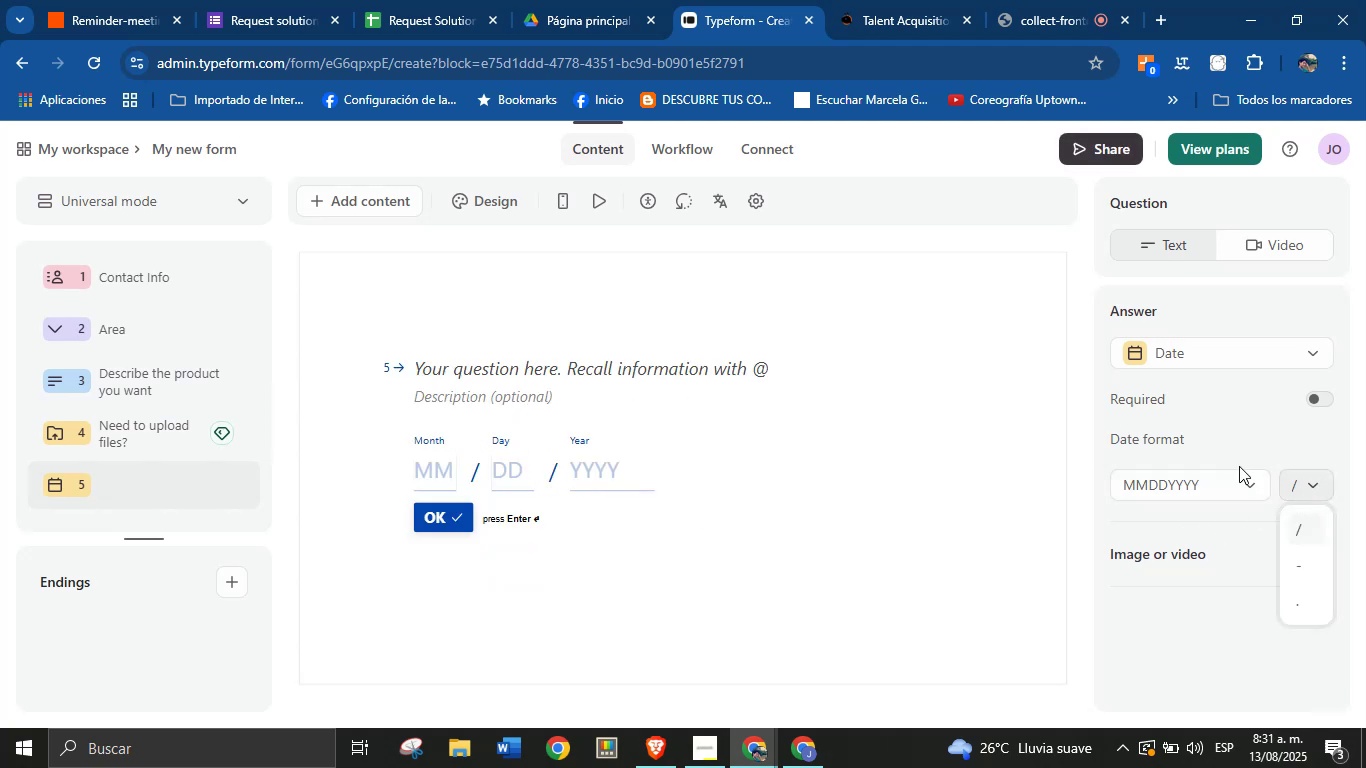 
left_click([1216, 444])
 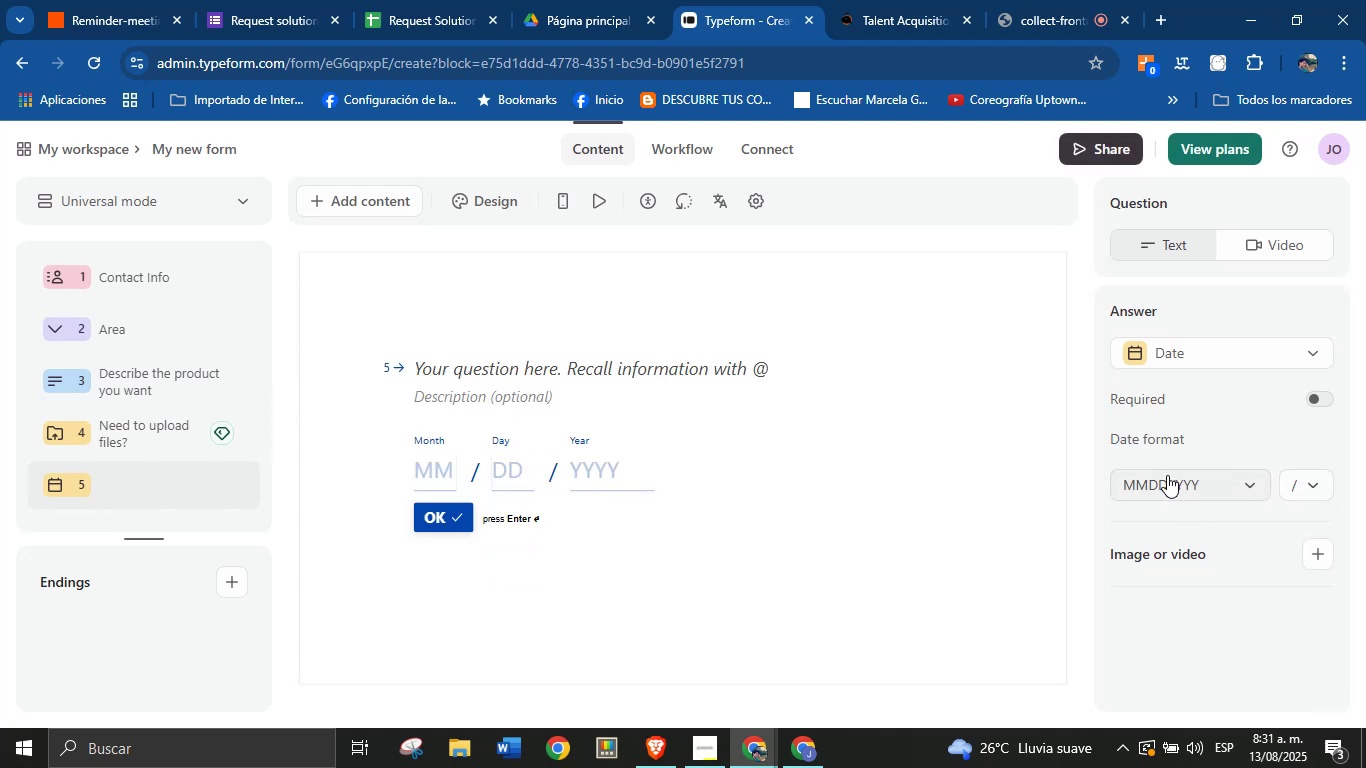 
left_click([1167, 476])
 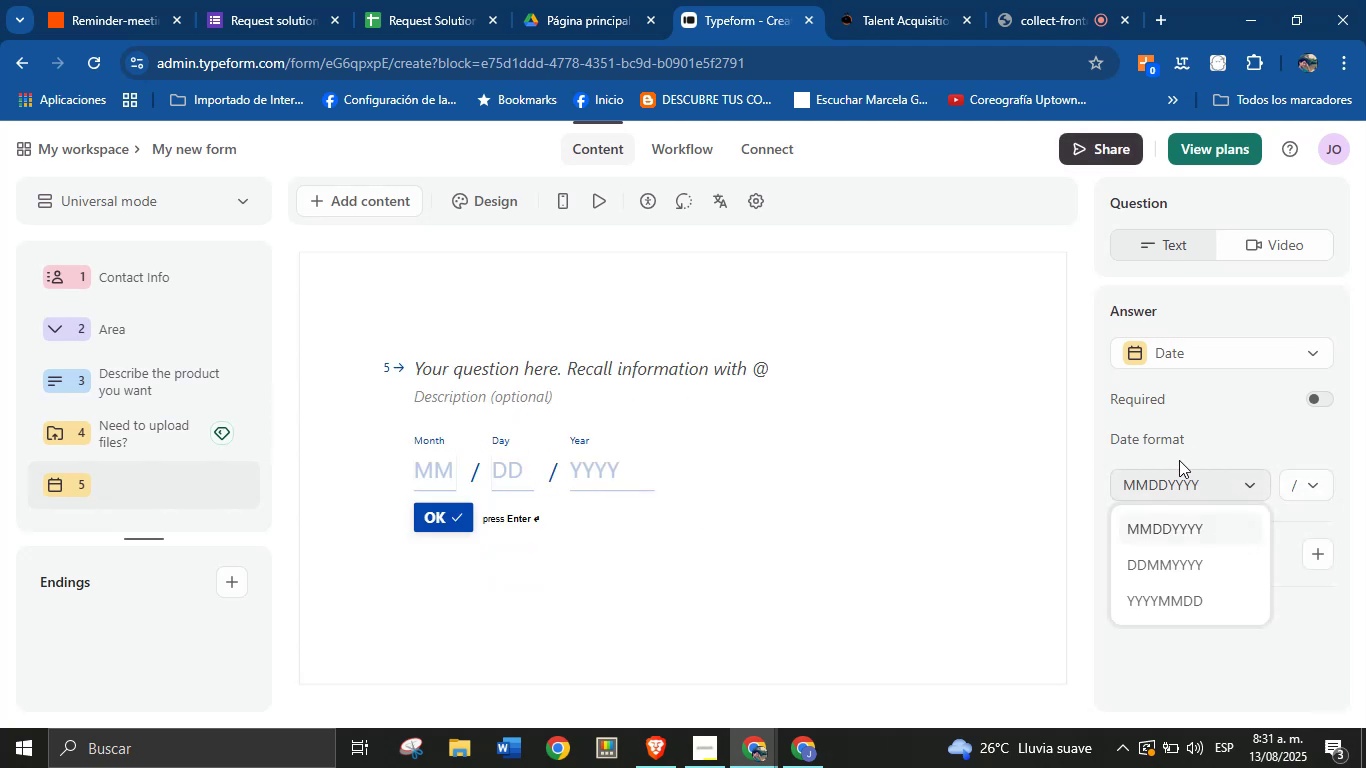 
left_click([1191, 429])
 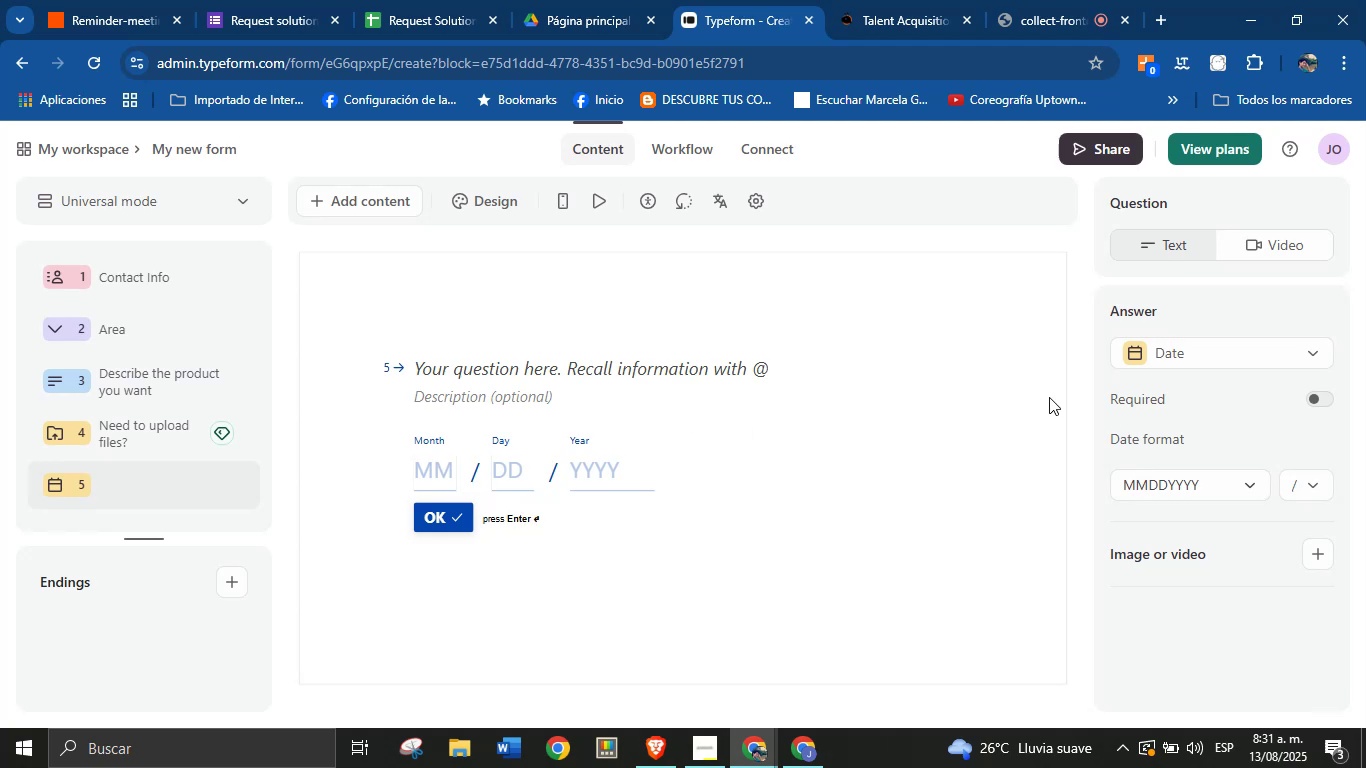 
scroll: coordinate [1183, 439], scroll_direction: down, amount: 3.0
 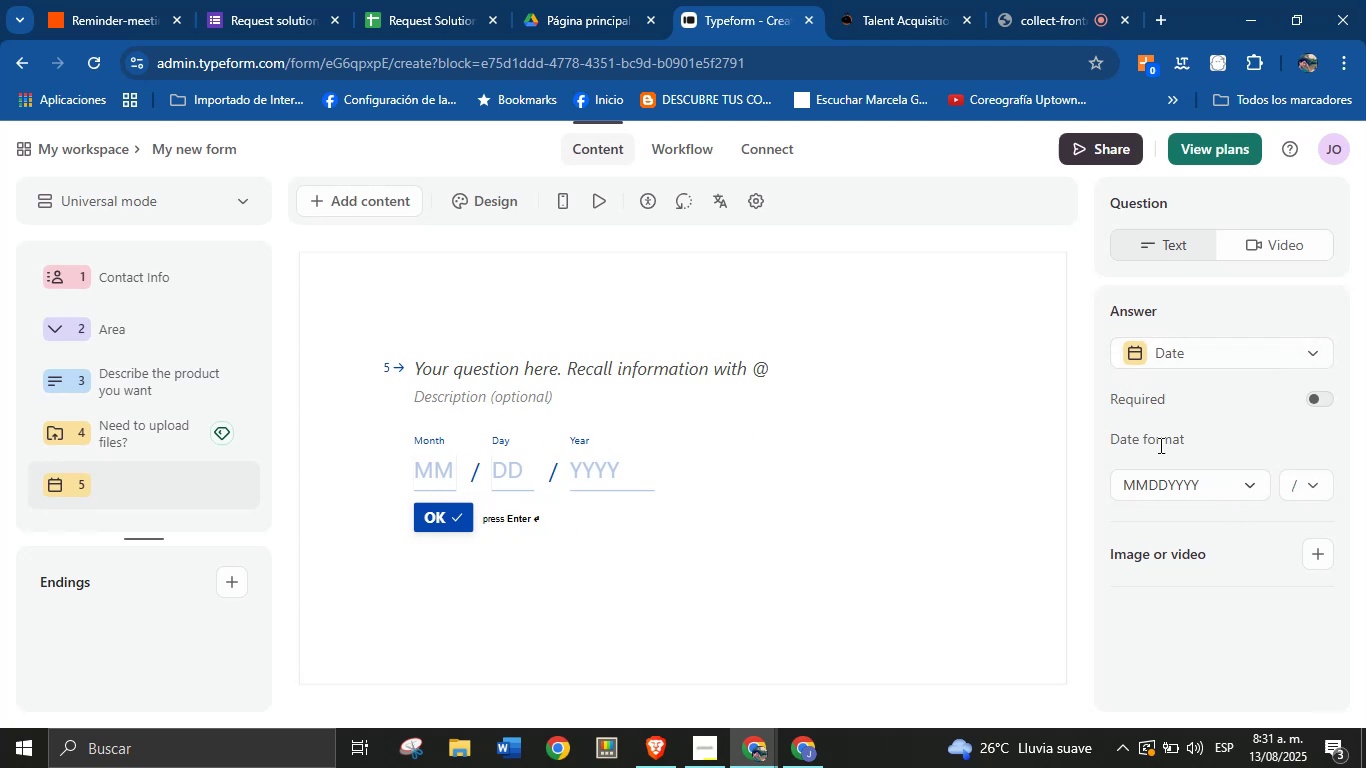 
mouse_move([1211, 377])
 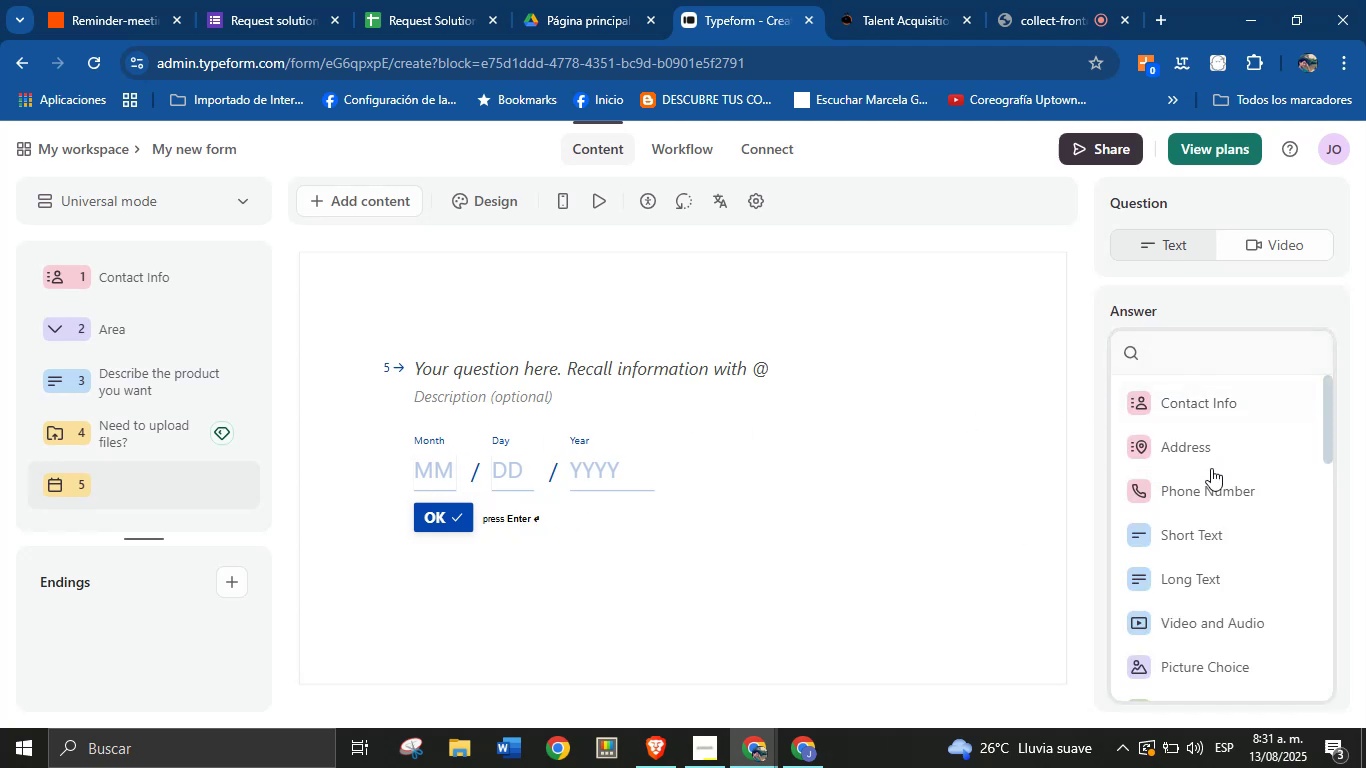 
scroll: coordinate [1232, 568], scroll_direction: down, amount: 8.0
 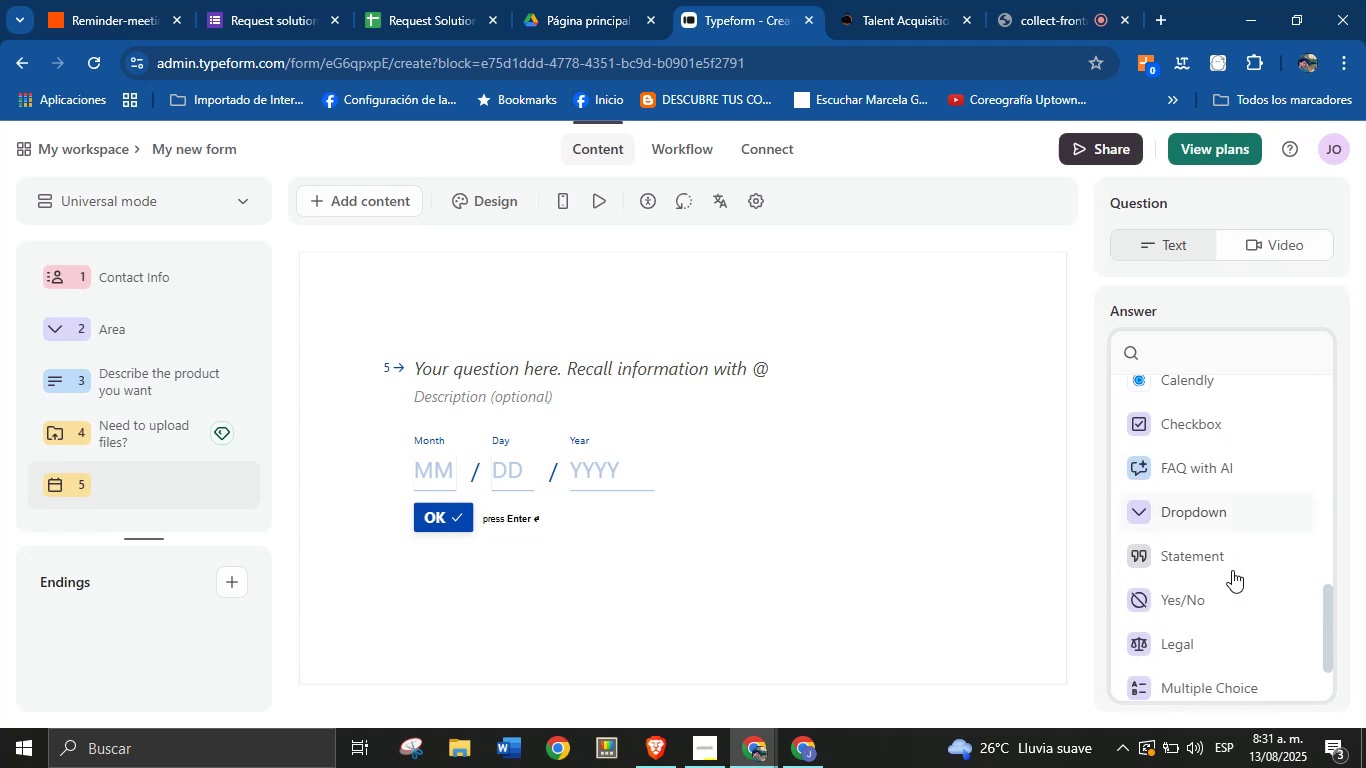 
scroll: coordinate [1232, 576], scroll_direction: down, amount: 2.0
 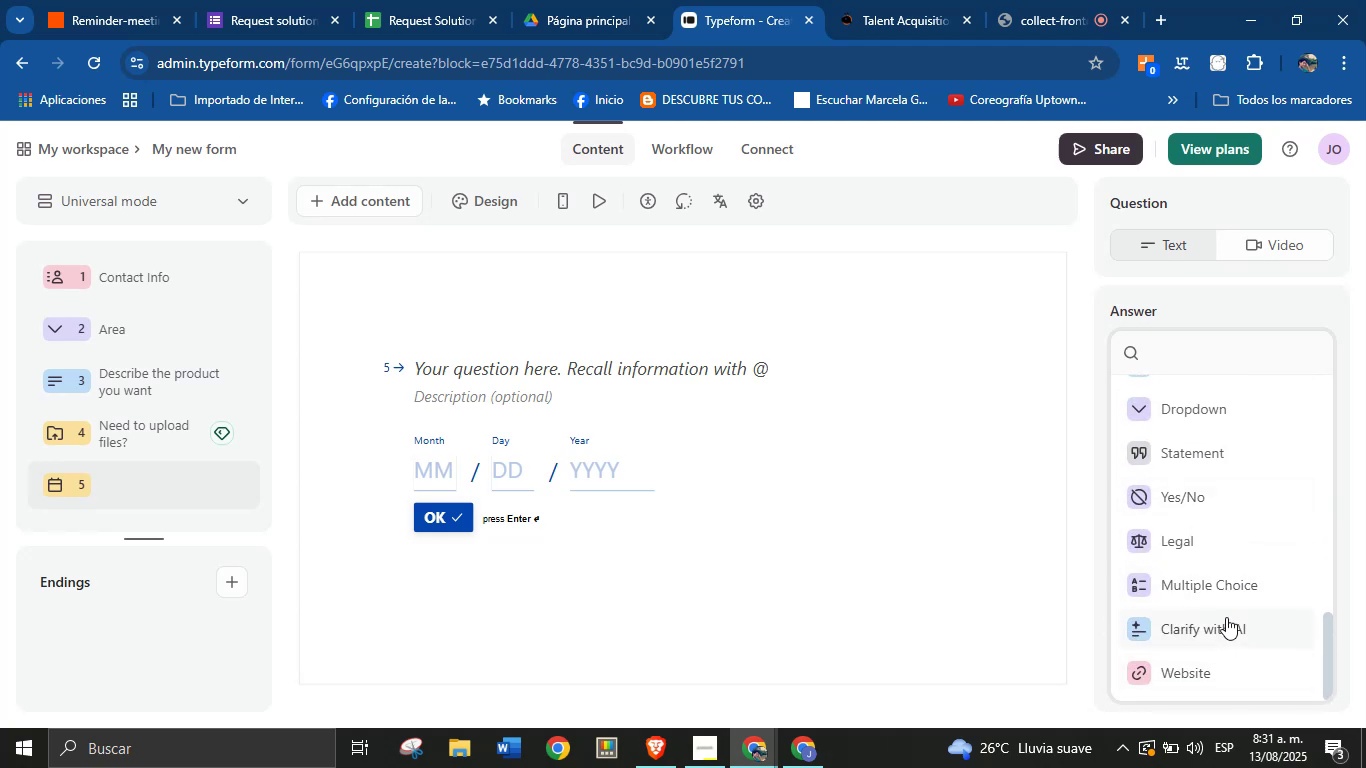 
scroll: coordinate [1221, 573], scroll_direction: up, amount: 1.0
 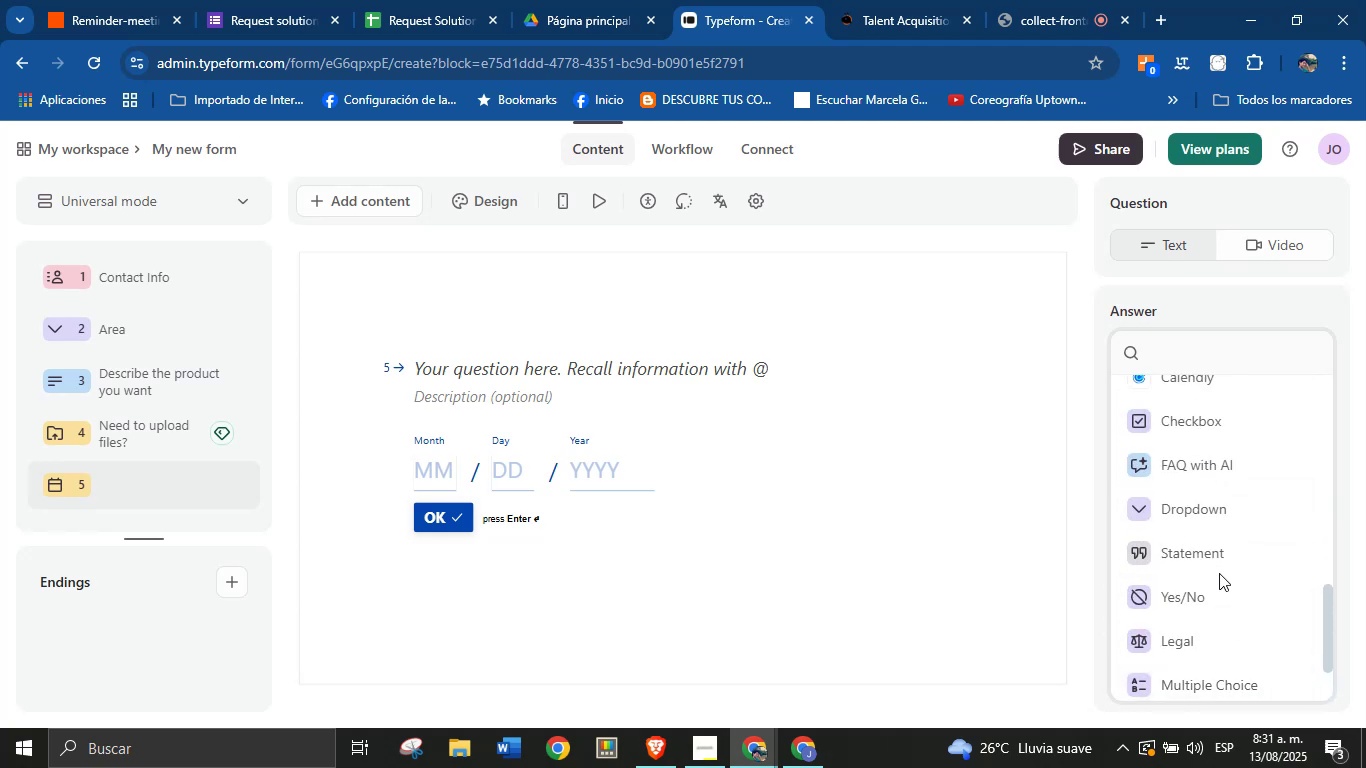 
scroll: coordinate [1217, 571], scroll_direction: none, amount: 0.0
 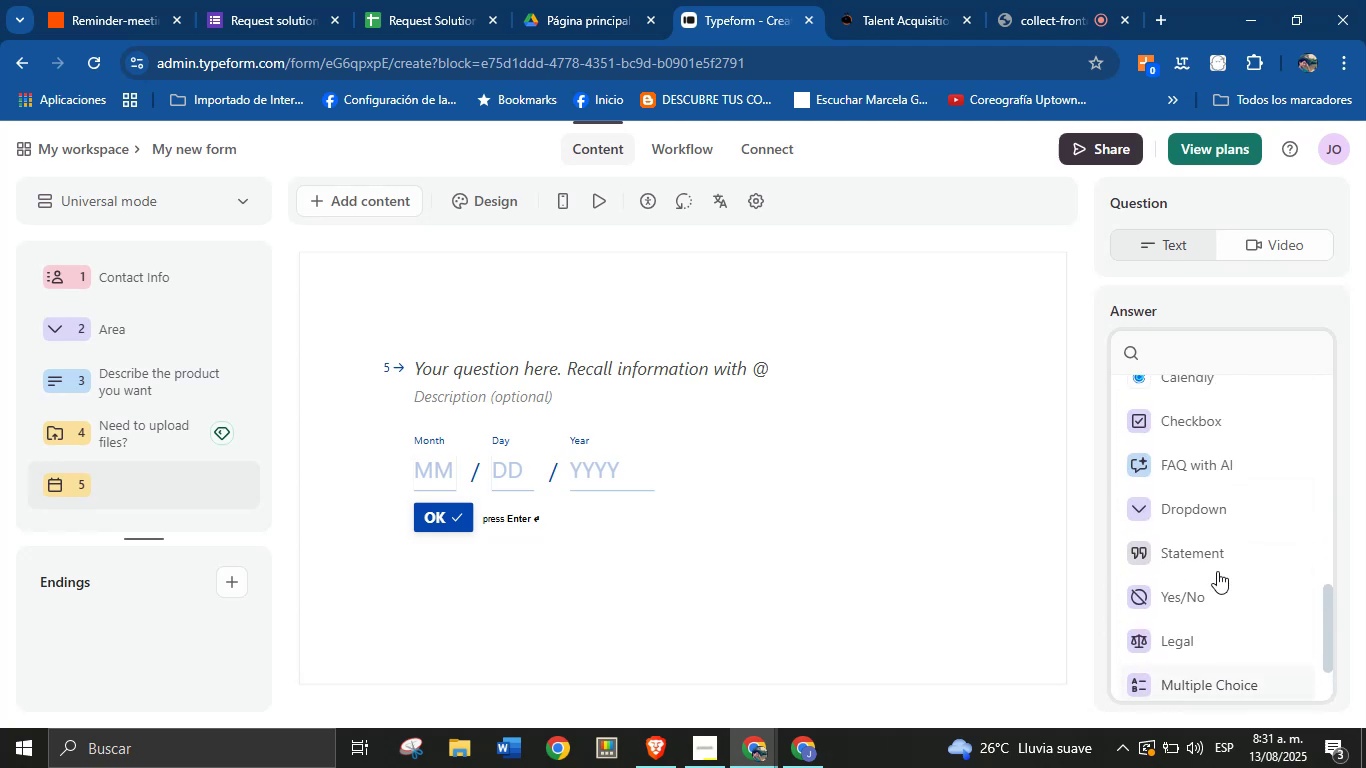 
scroll: coordinate [1210, 526], scroll_direction: up, amount: 6.0
 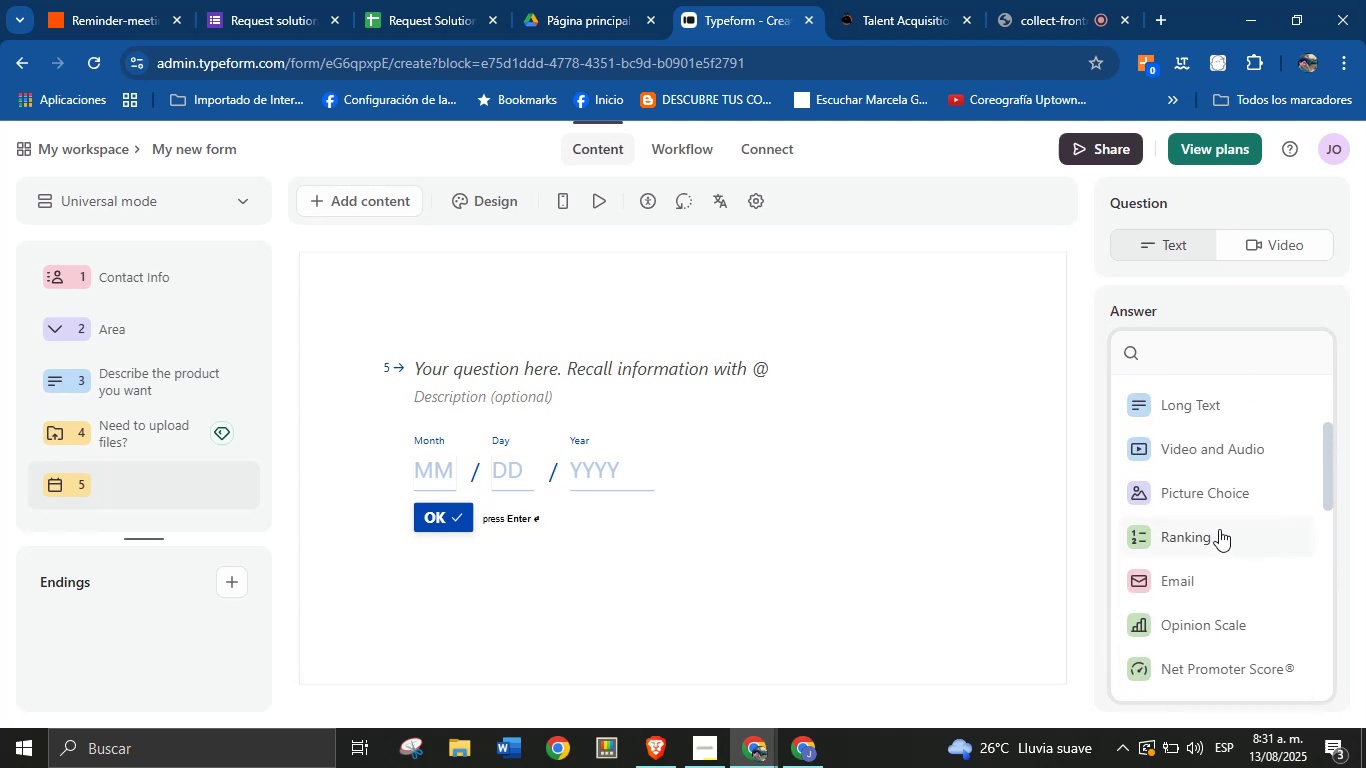 
scroll: coordinate [1227, 497], scroll_direction: up, amount: 1.0
 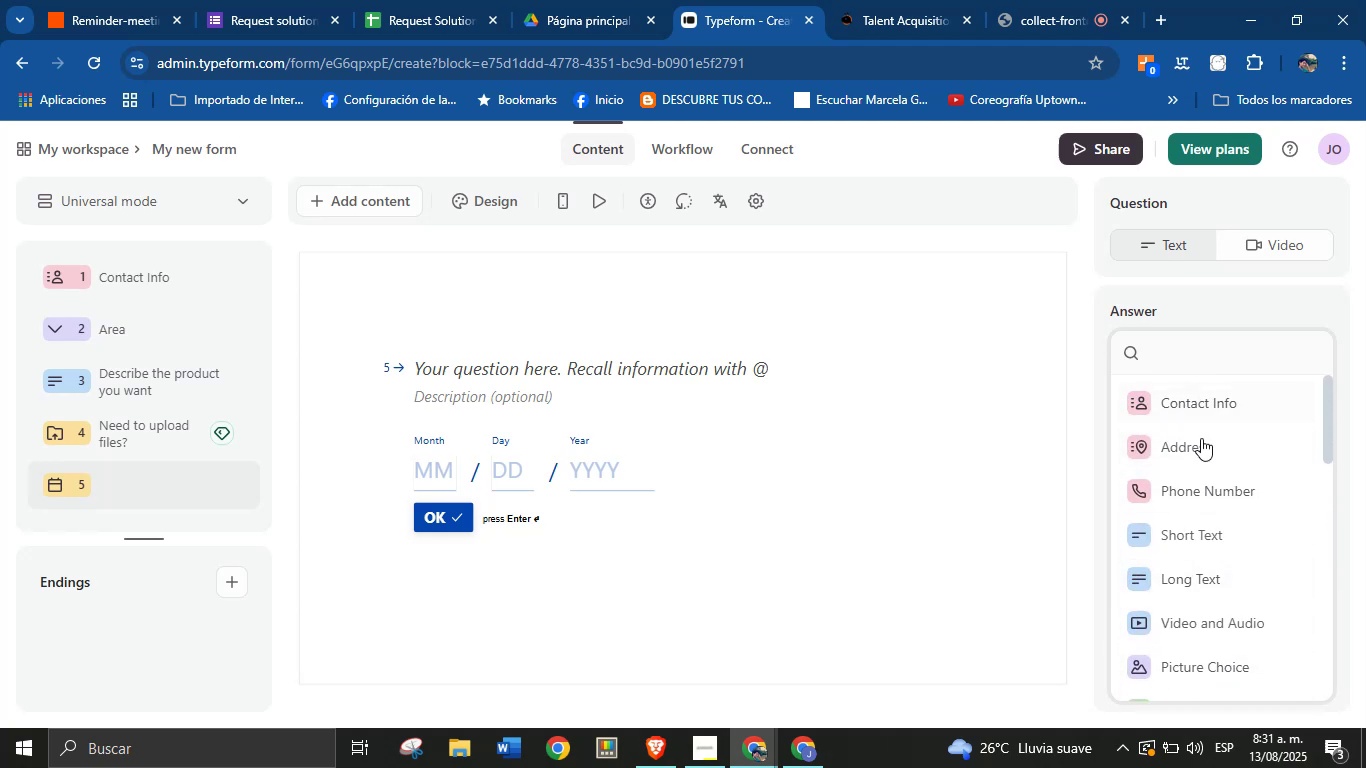 
wait(6.43)
 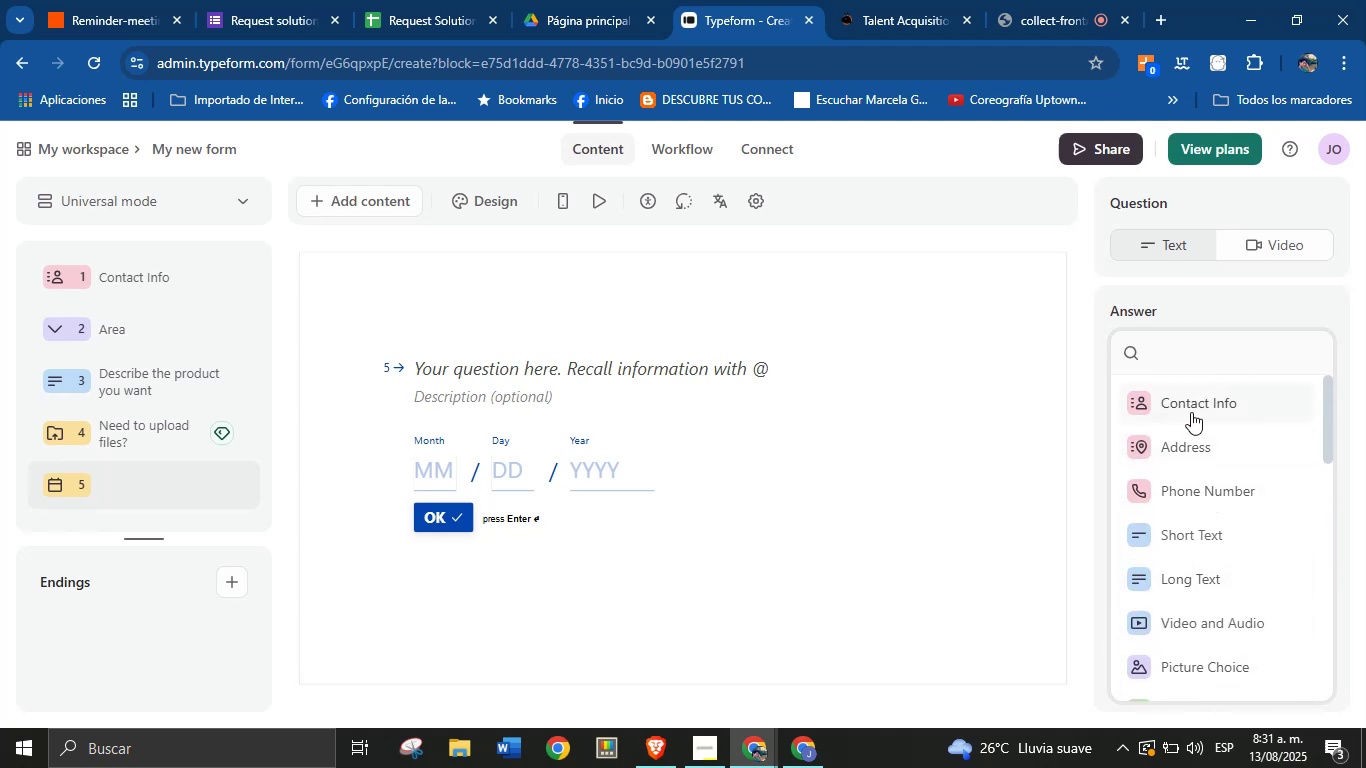 
scroll: coordinate [1211, 560], scroll_direction: down, amount: 6.0
 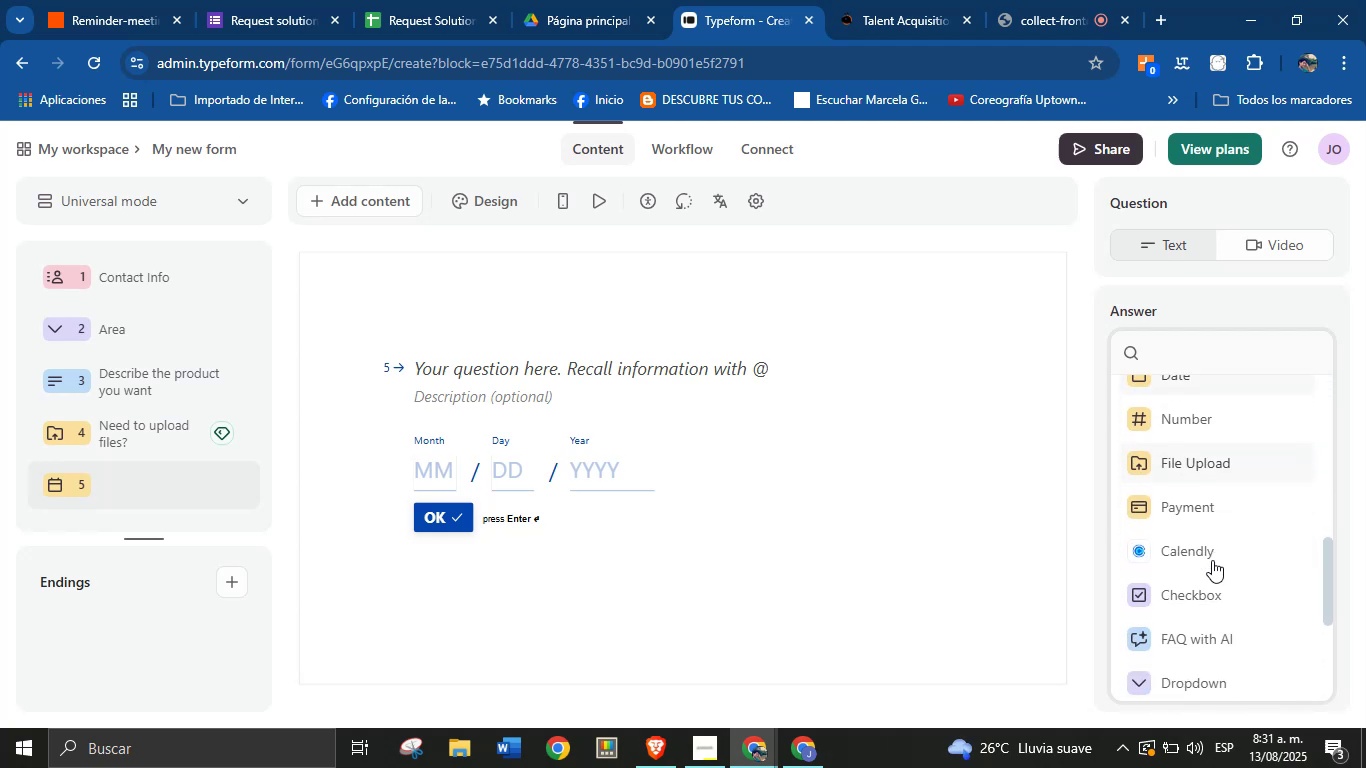 
scroll: coordinate [1227, 546], scroll_direction: down, amount: 2.0
 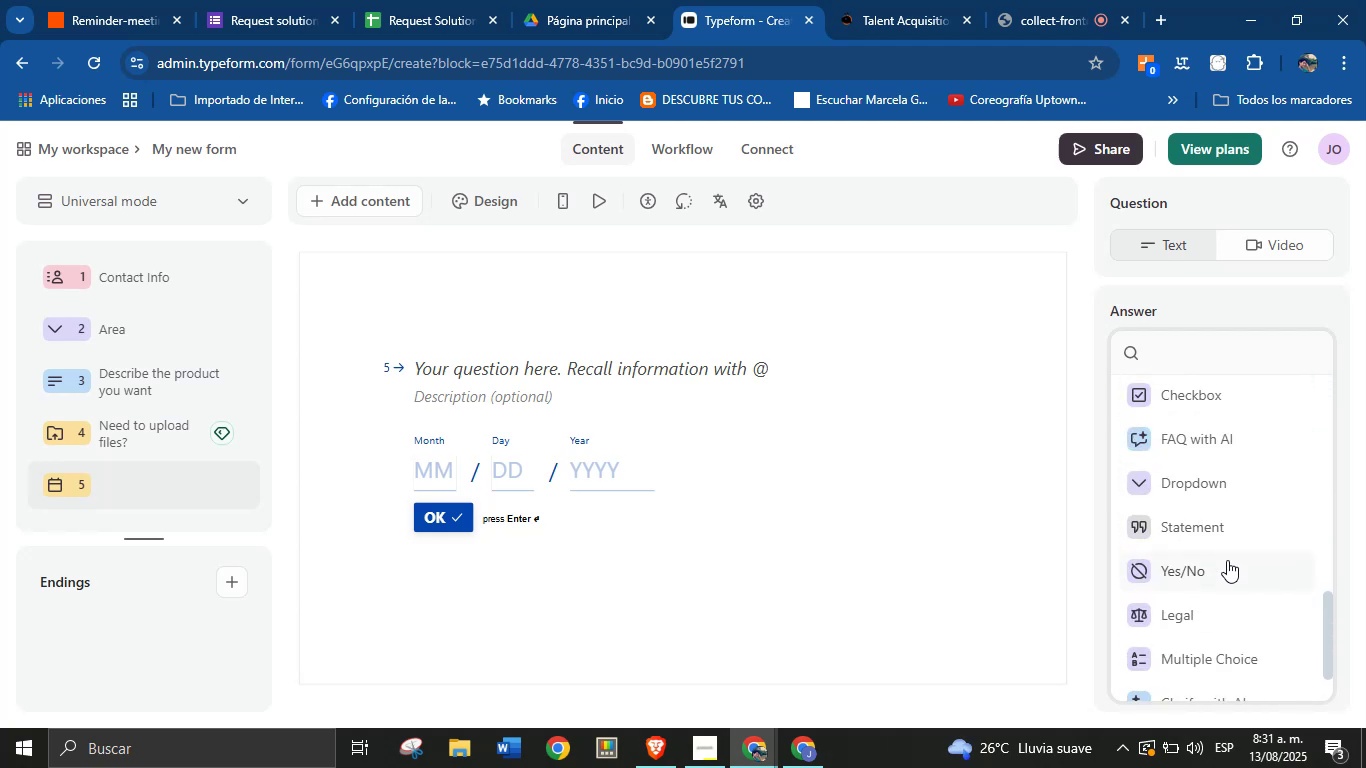 
scroll: coordinate [1218, 571], scroll_direction: none, amount: 0.0
 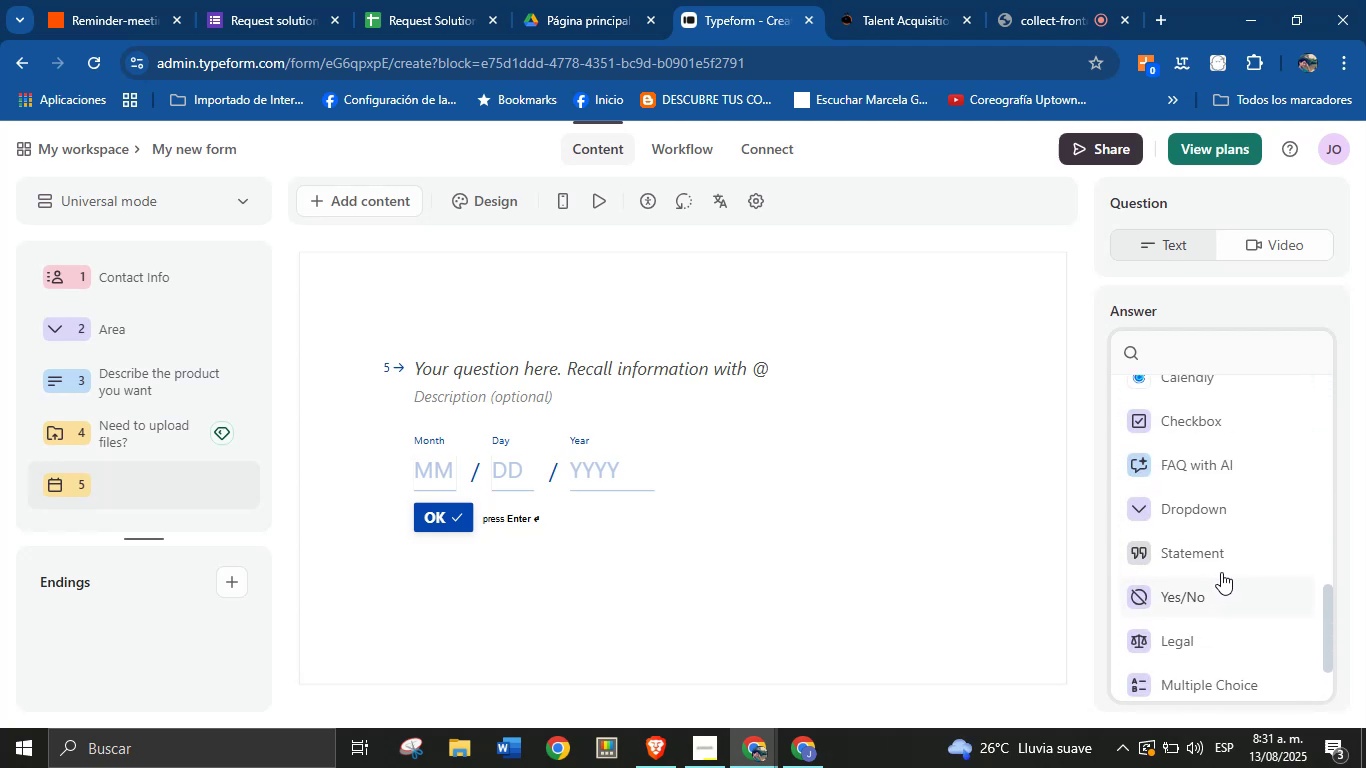 
scroll: coordinate [1227, 571], scroll_direction: down, amount: 2.0
 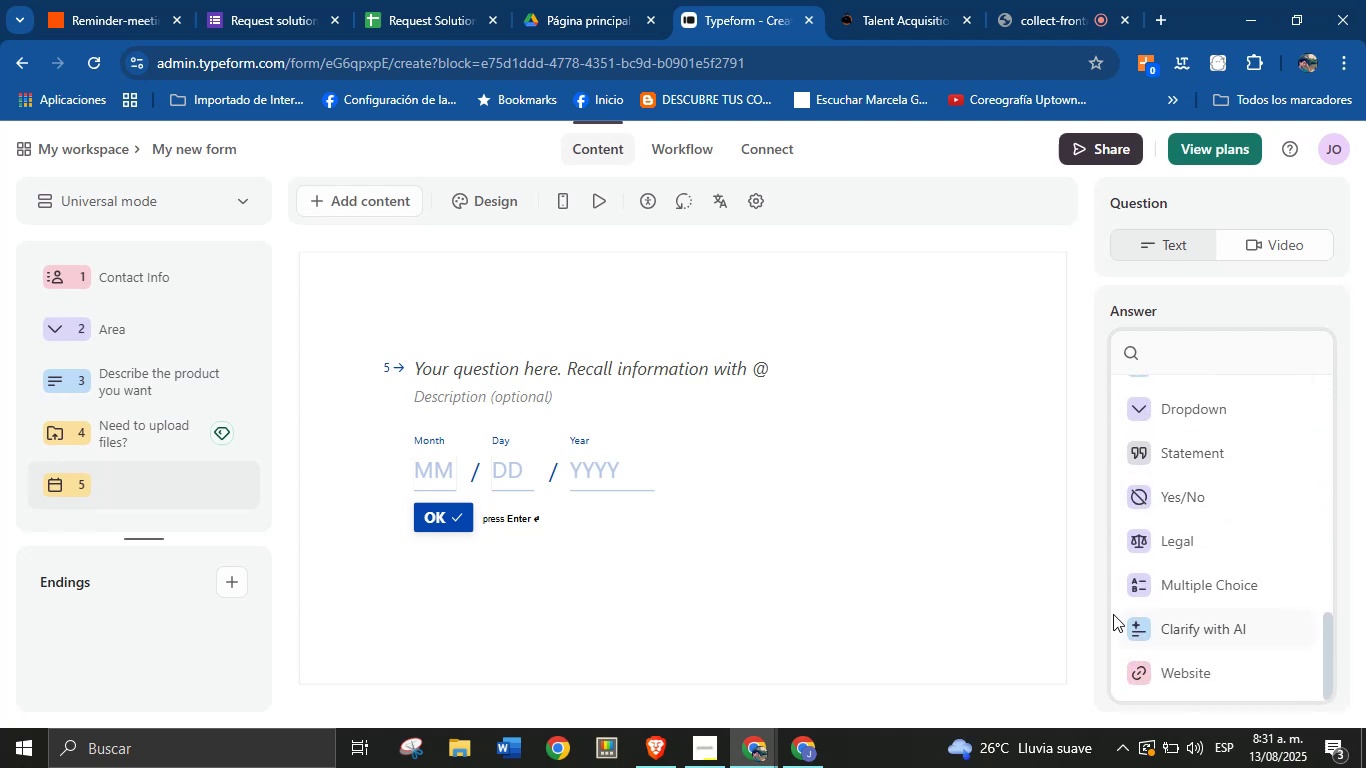 
left_click([872, 617])
 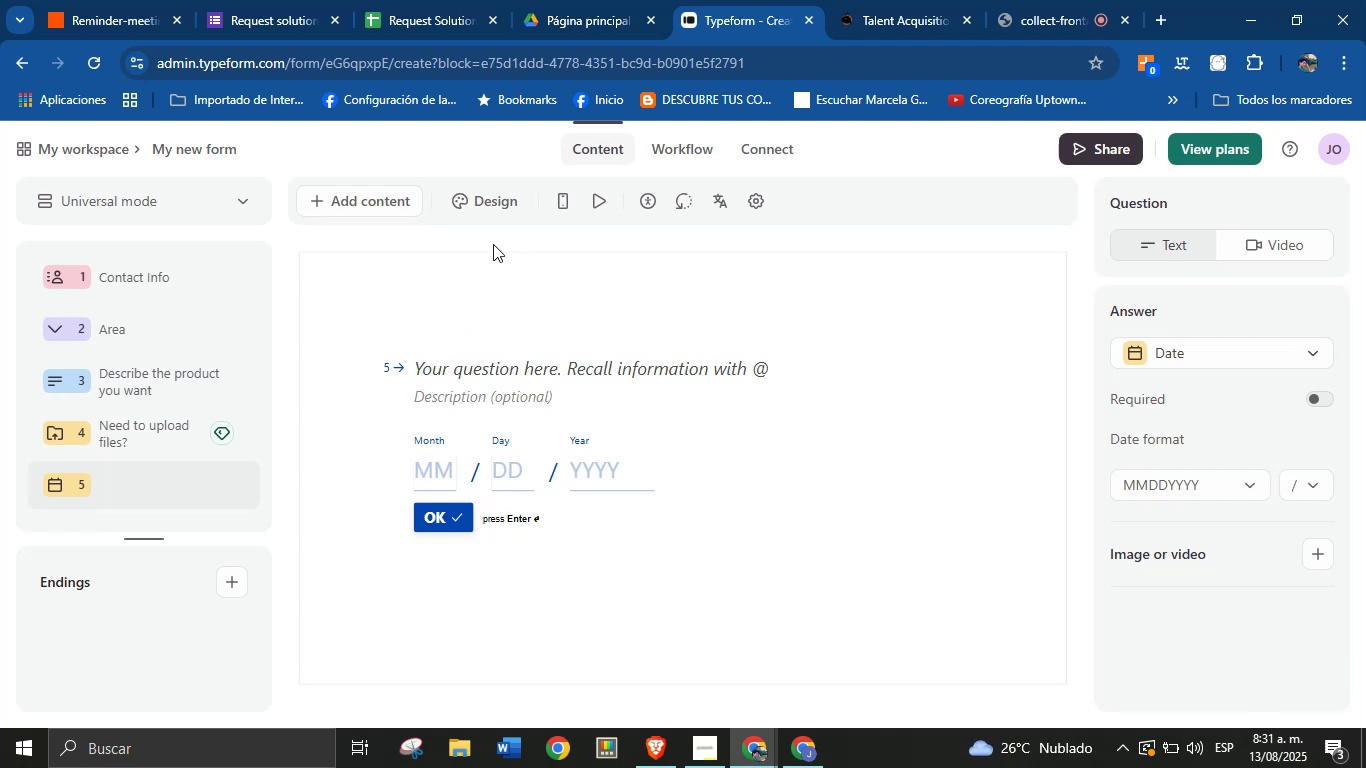 
wait(5.41)
 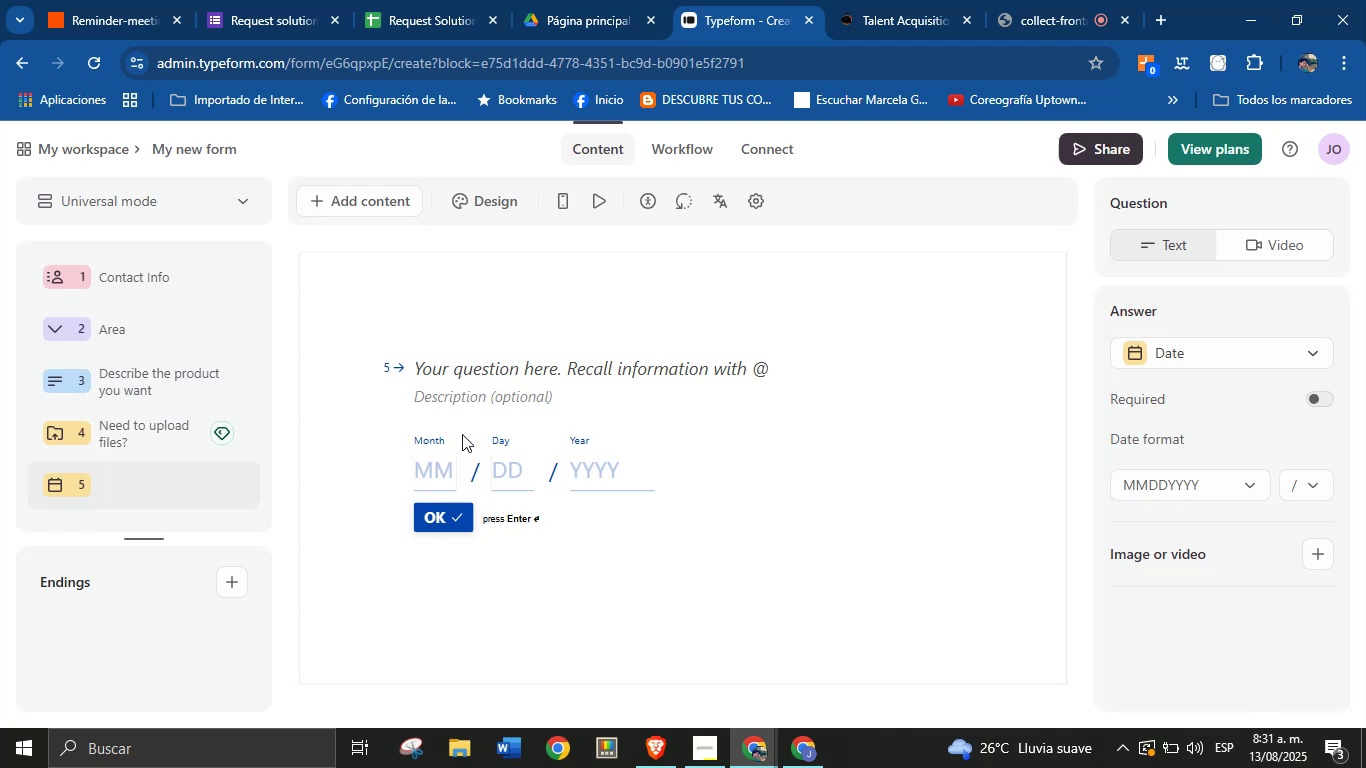 
left_click([378, 210])
 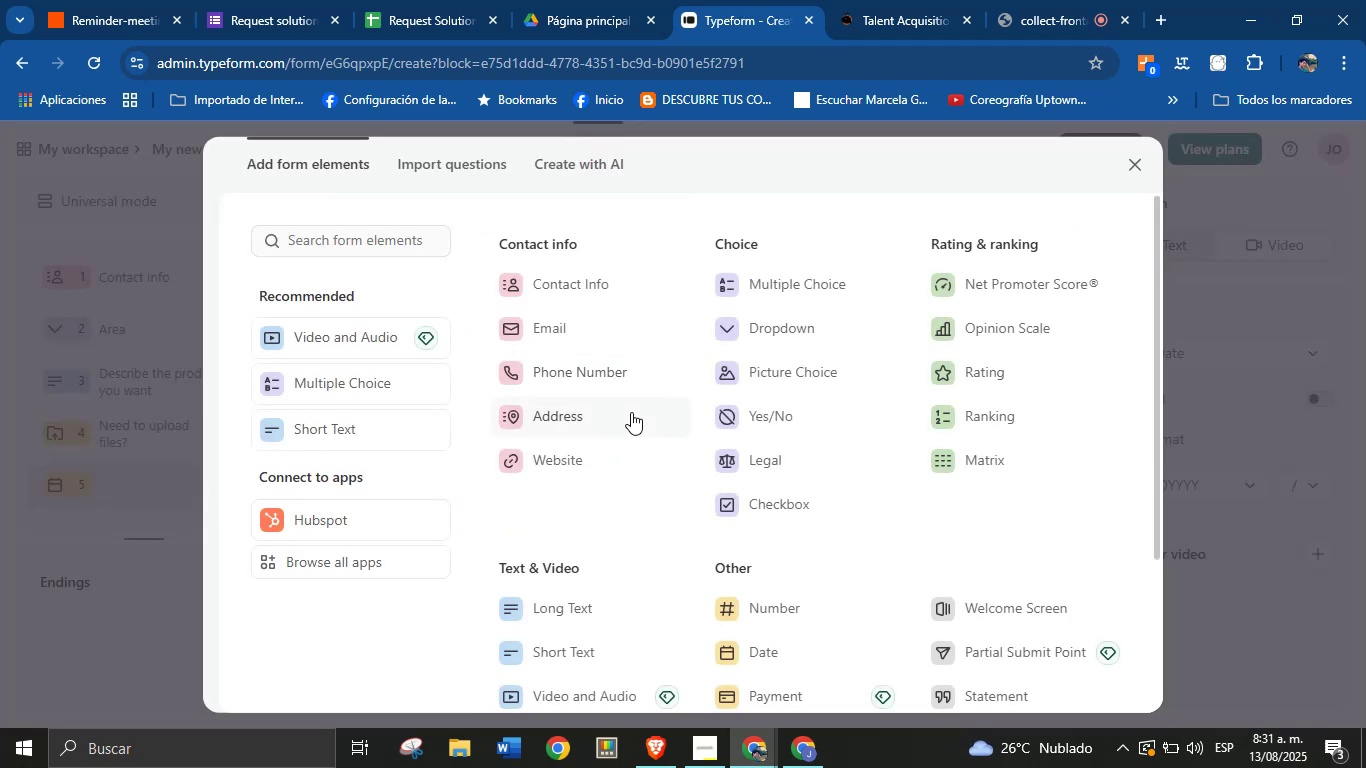 
scroll: coordinate [1017, 579], scroll_direction: down, amount: 6.0
 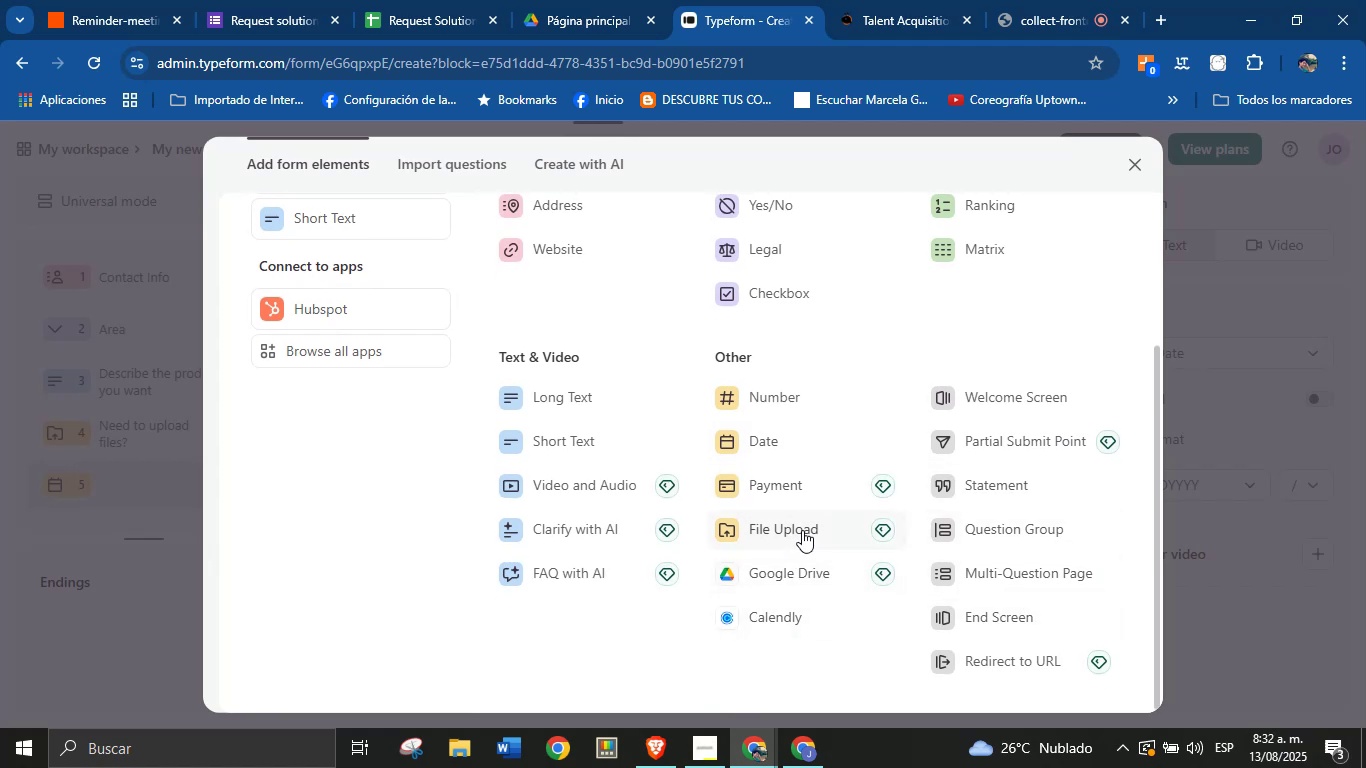 
wait(10.71)
 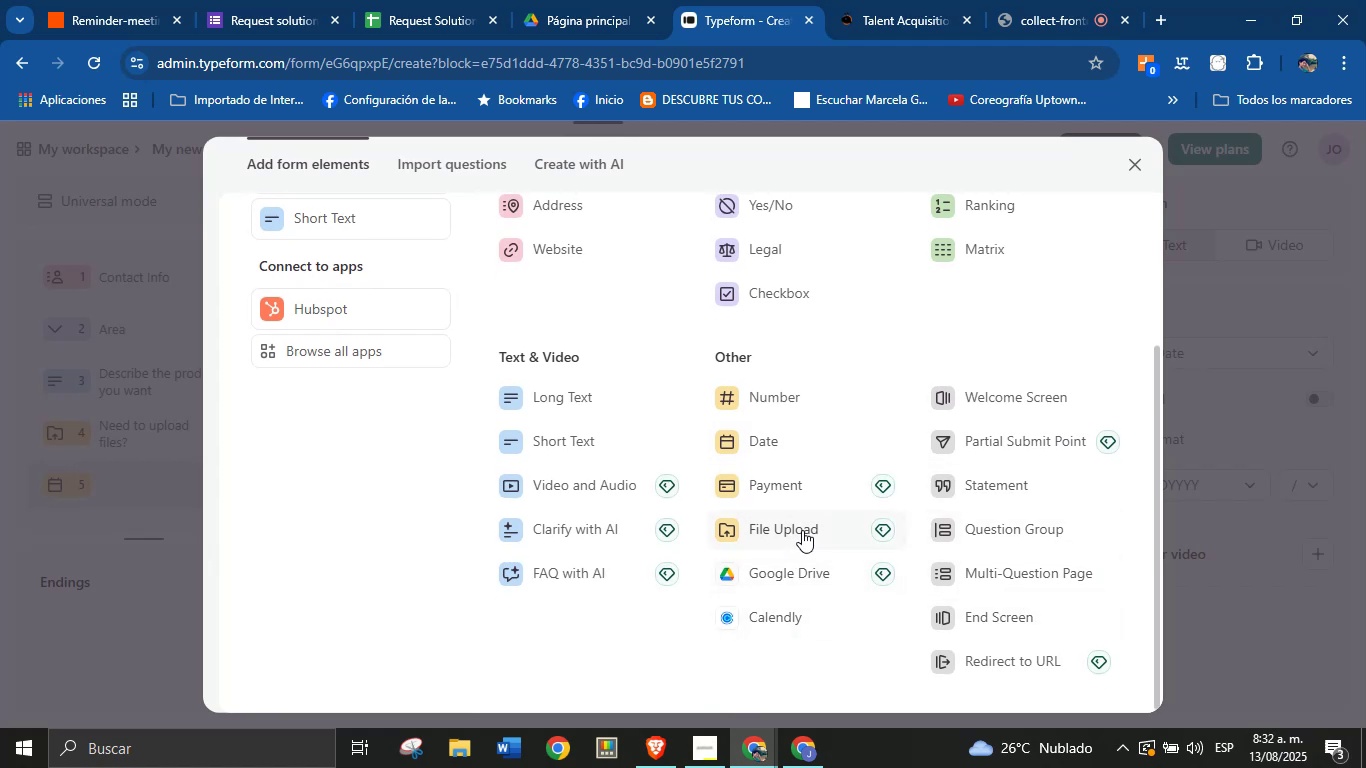 
left_click([1133, 170])
 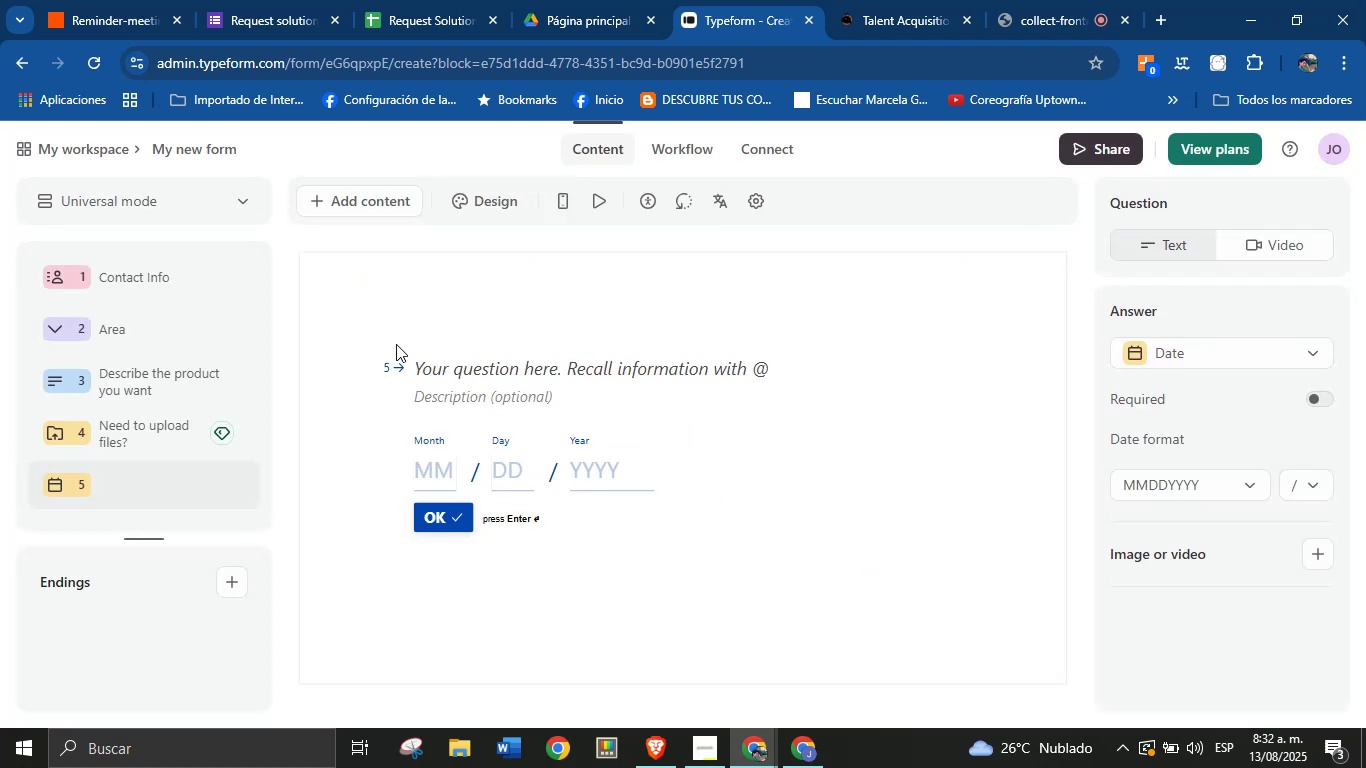 
wait(5.02)
 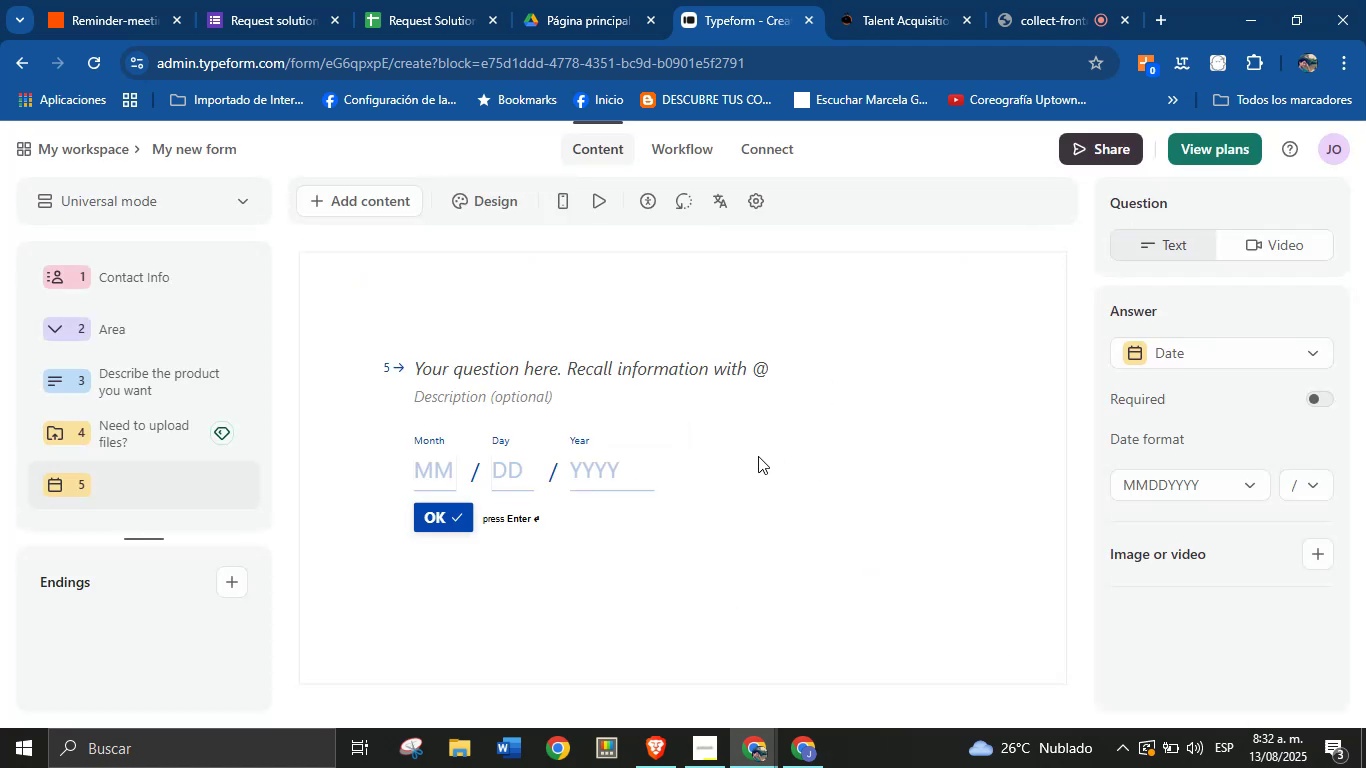 
left_click([241, 485])
 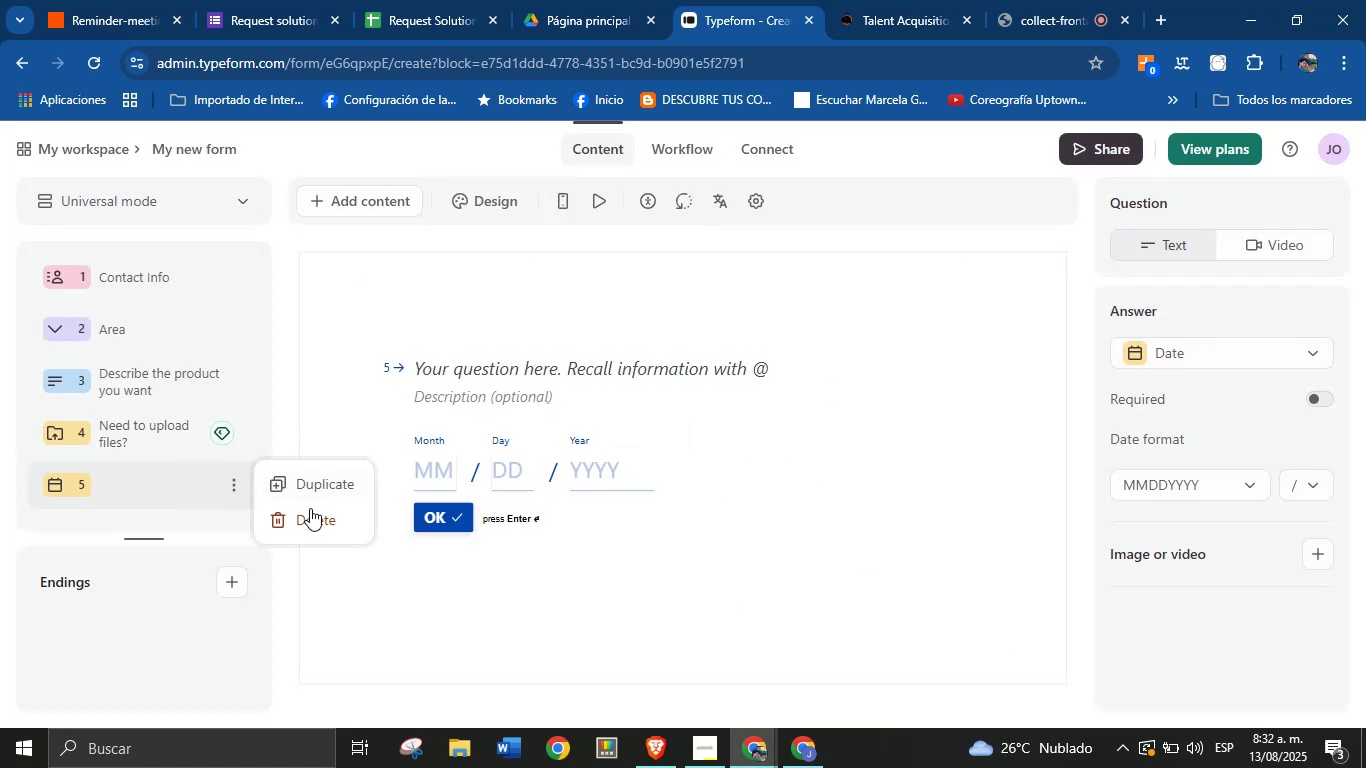 
left_click([311, 511])
 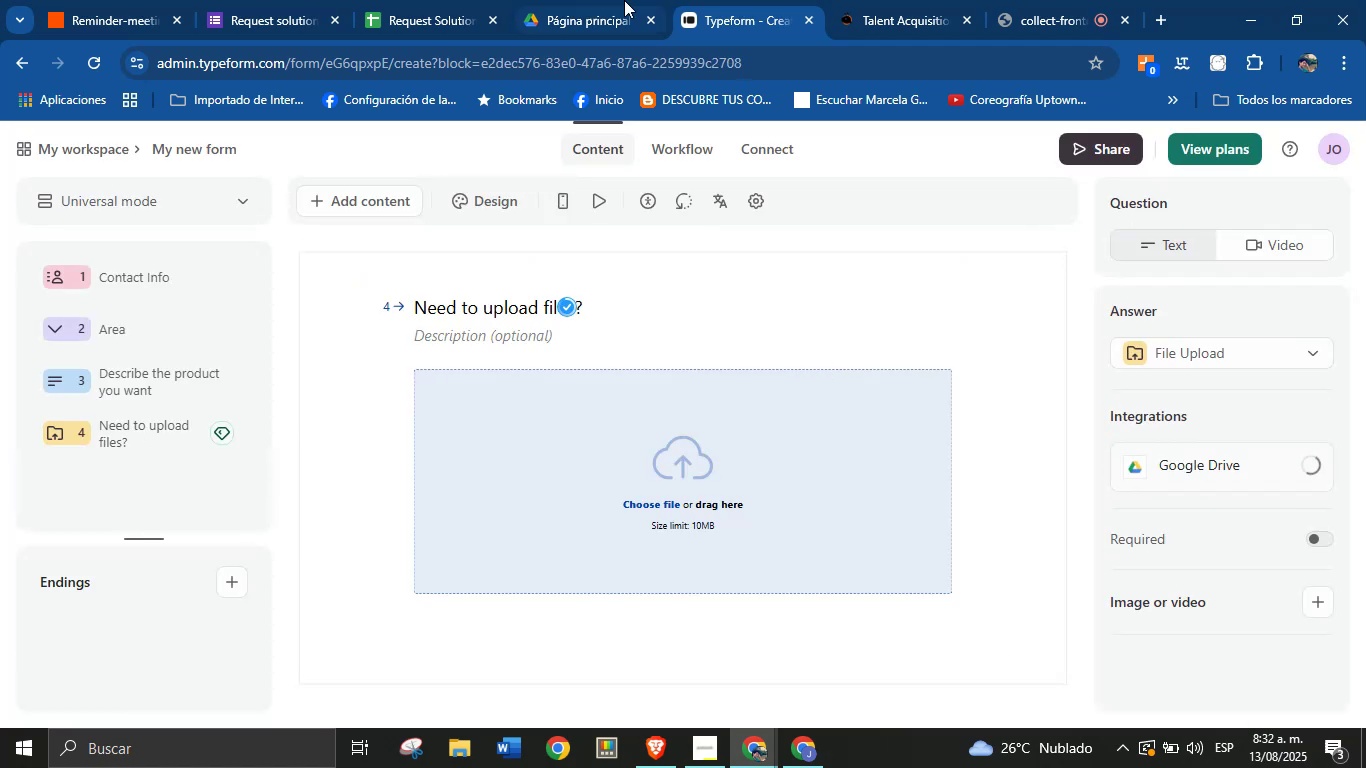 
left_click([469, 0])
 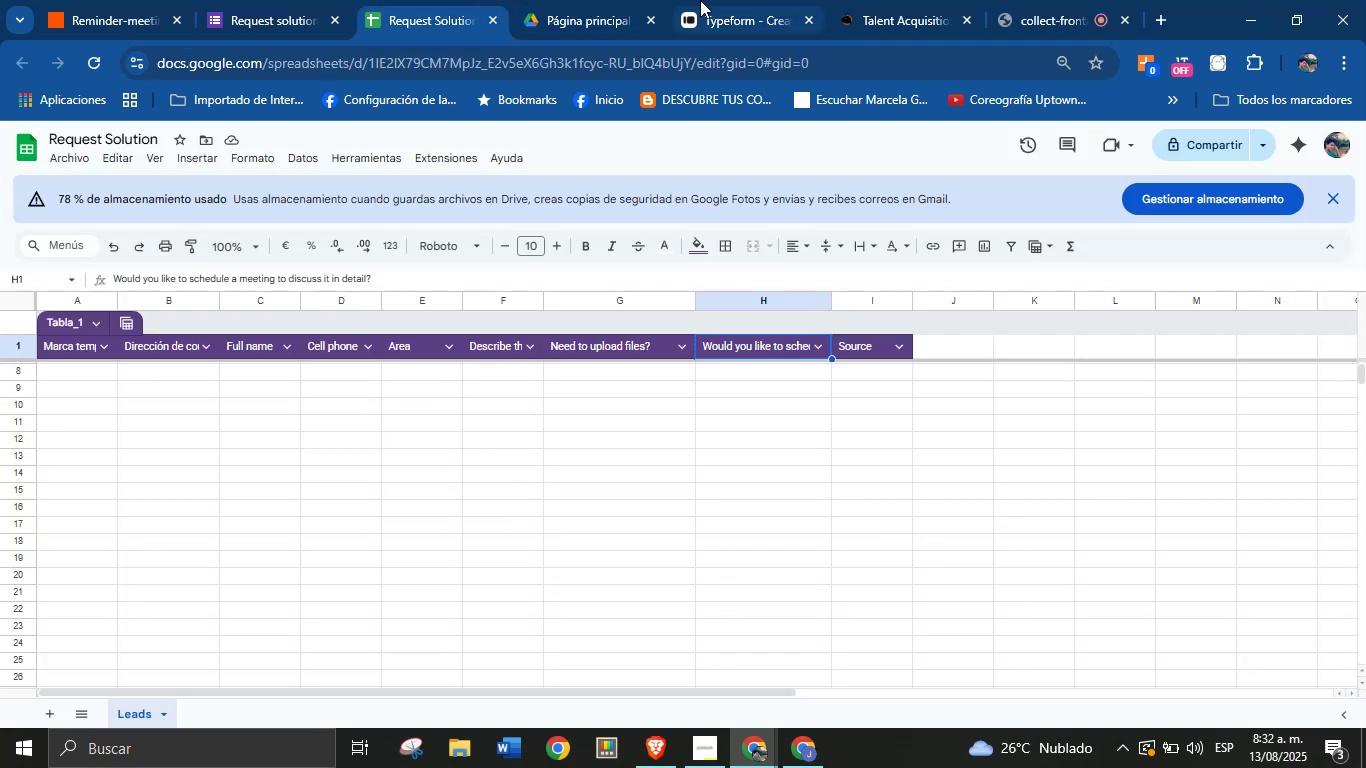 
left_click([700, 0])
 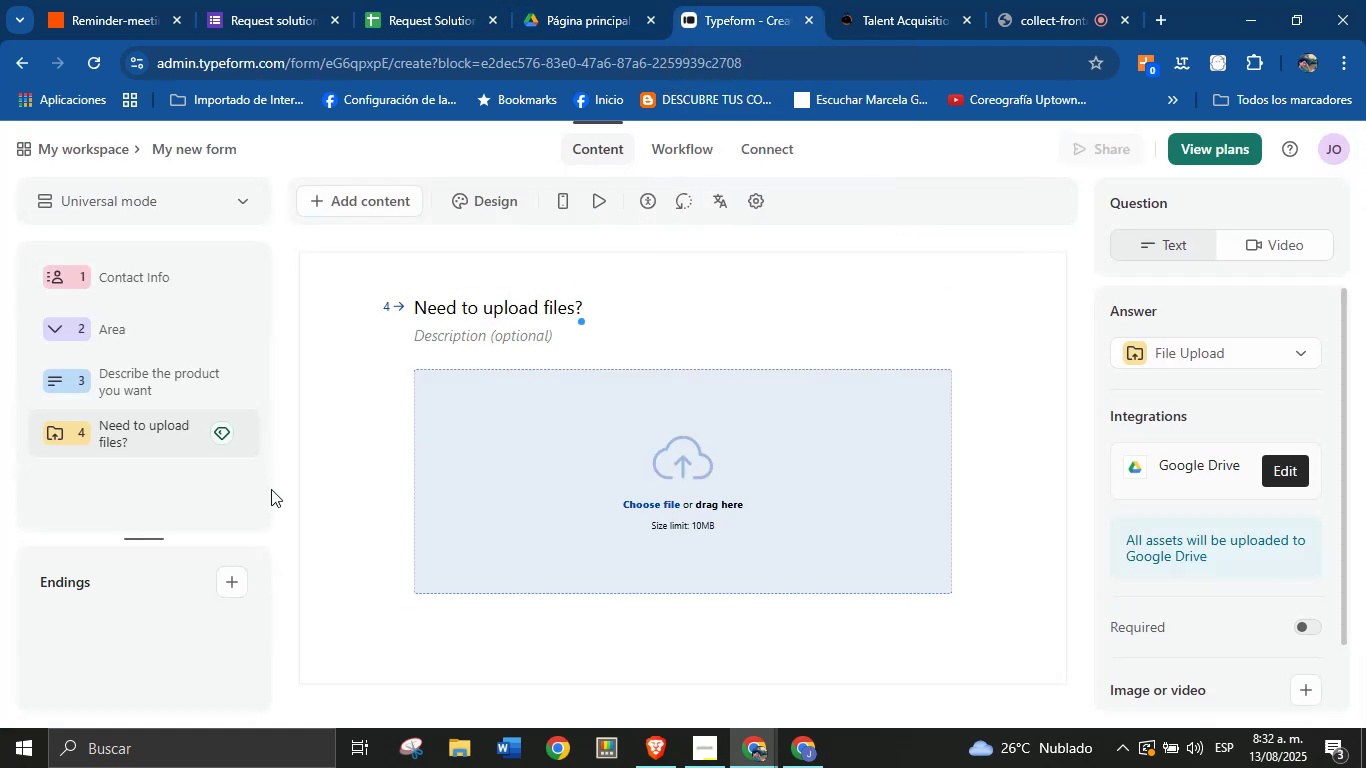 
left_click([283, 478])
 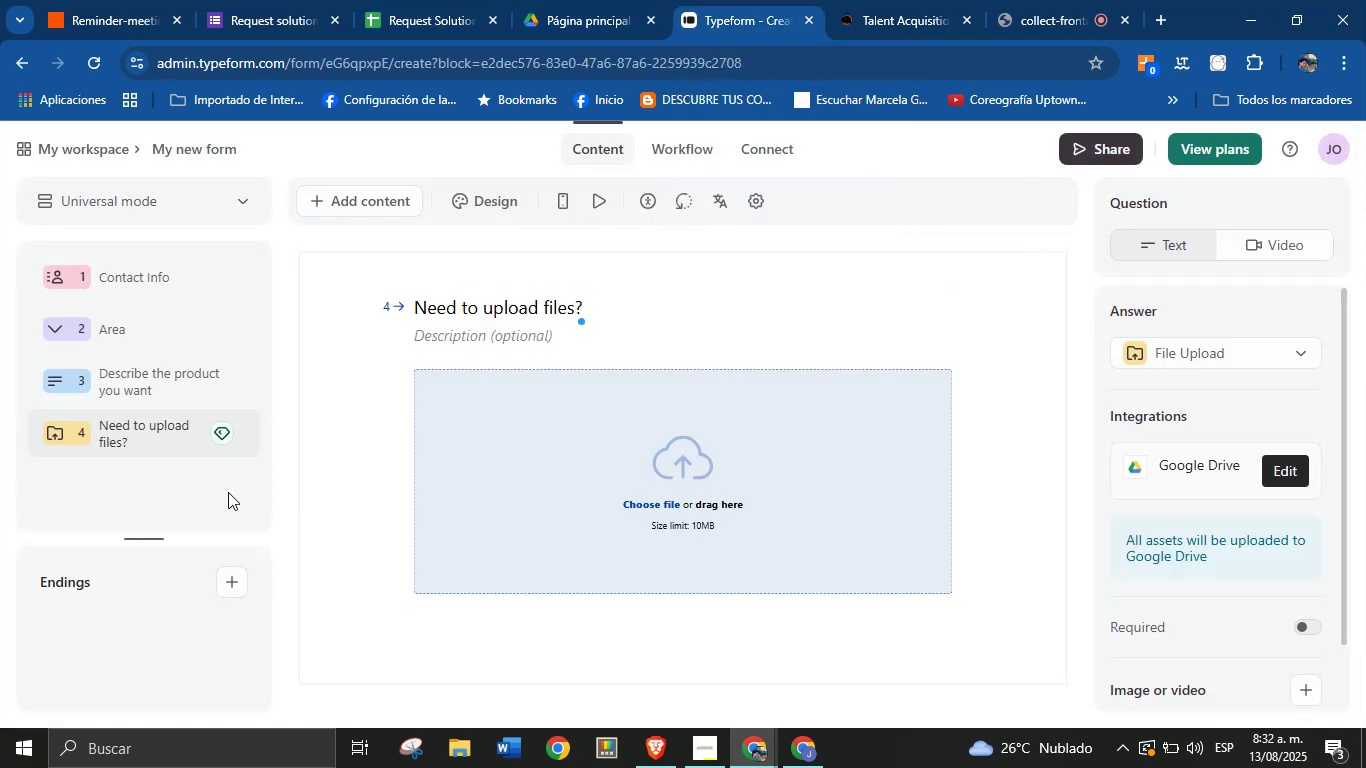 
left_click([227, 492])
 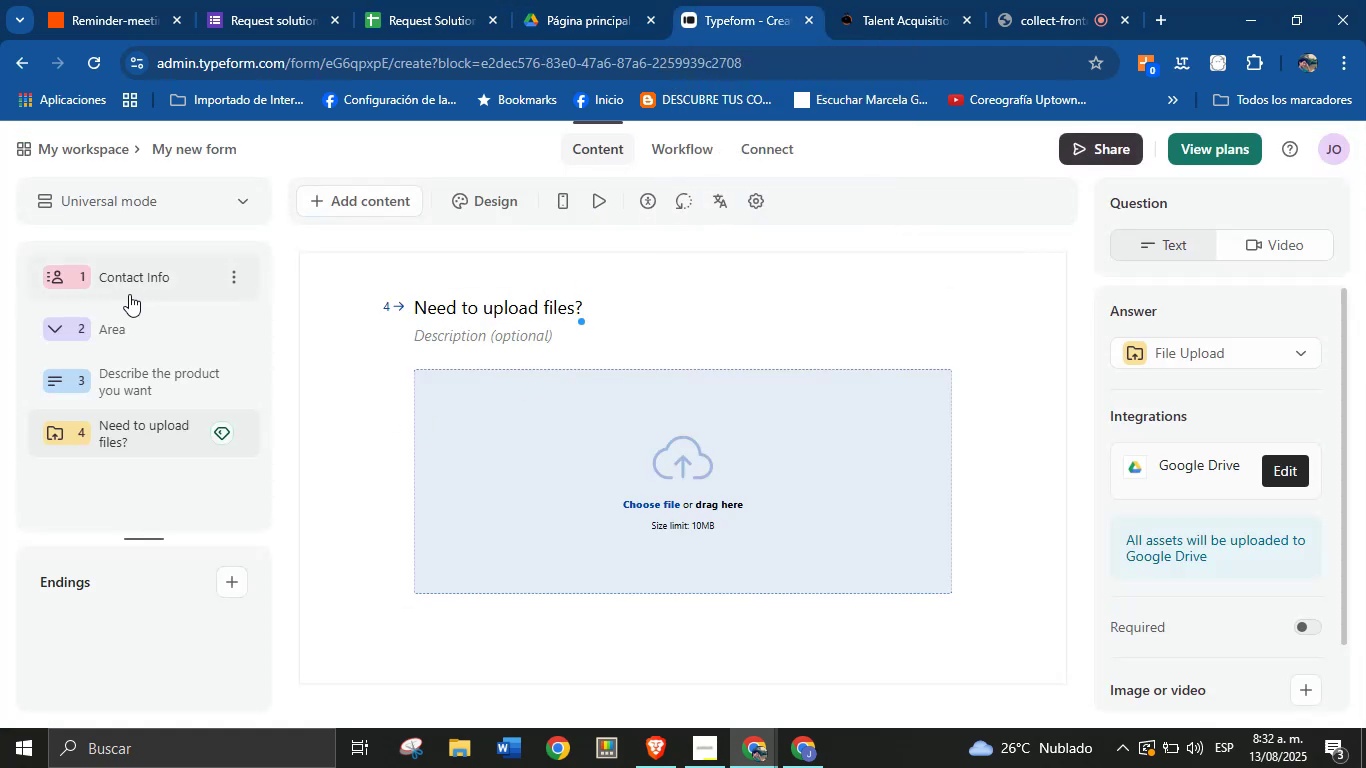 
left_click([137, 285])
 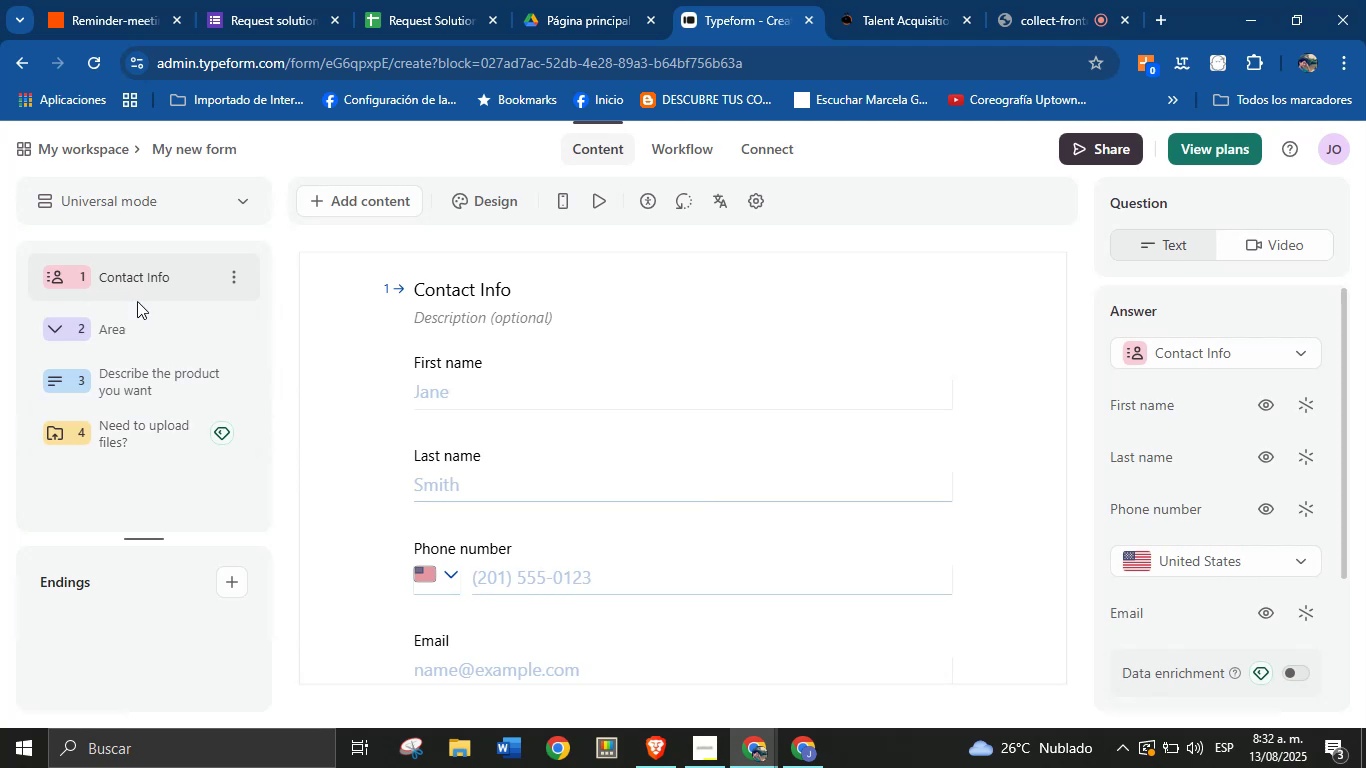 
scroll: coordinate [570, 350], scroll_direction: down, amount: 2.0
 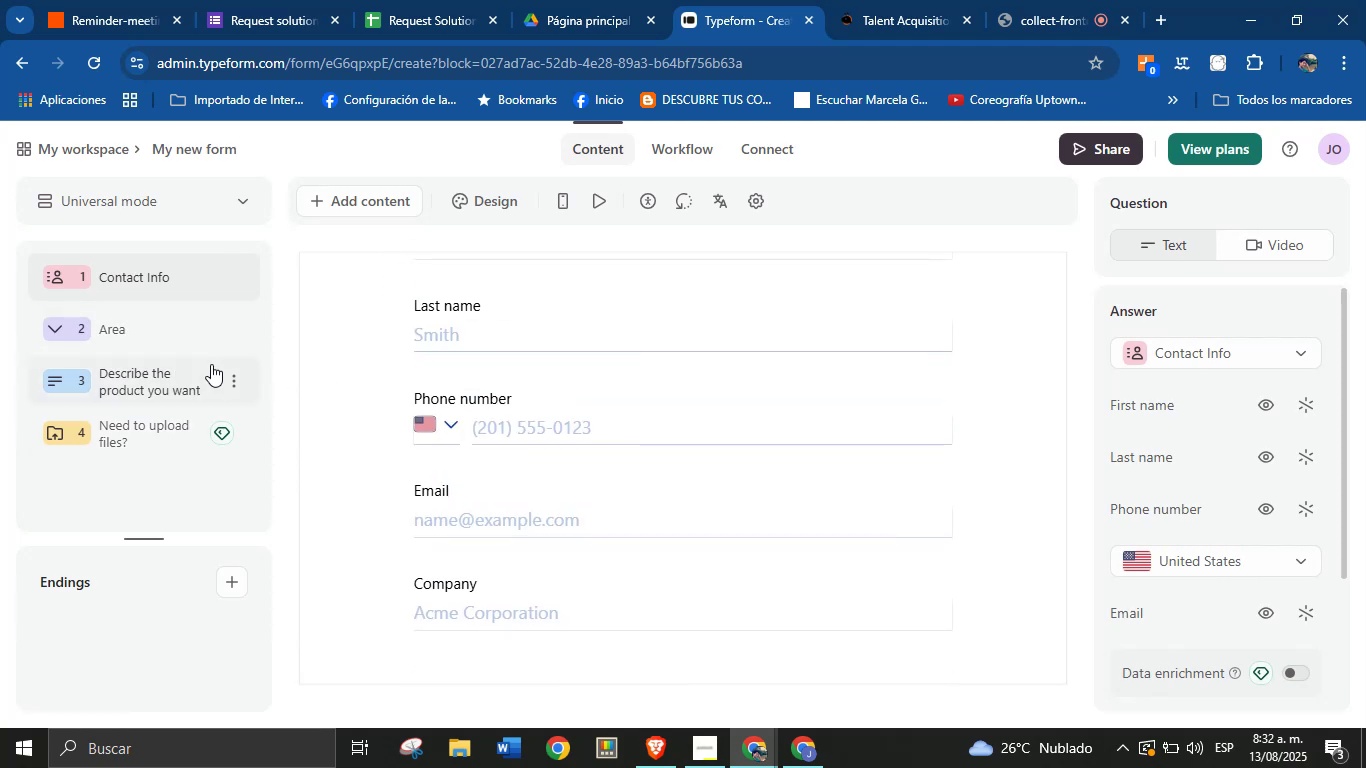 
left_click([191, 342])
 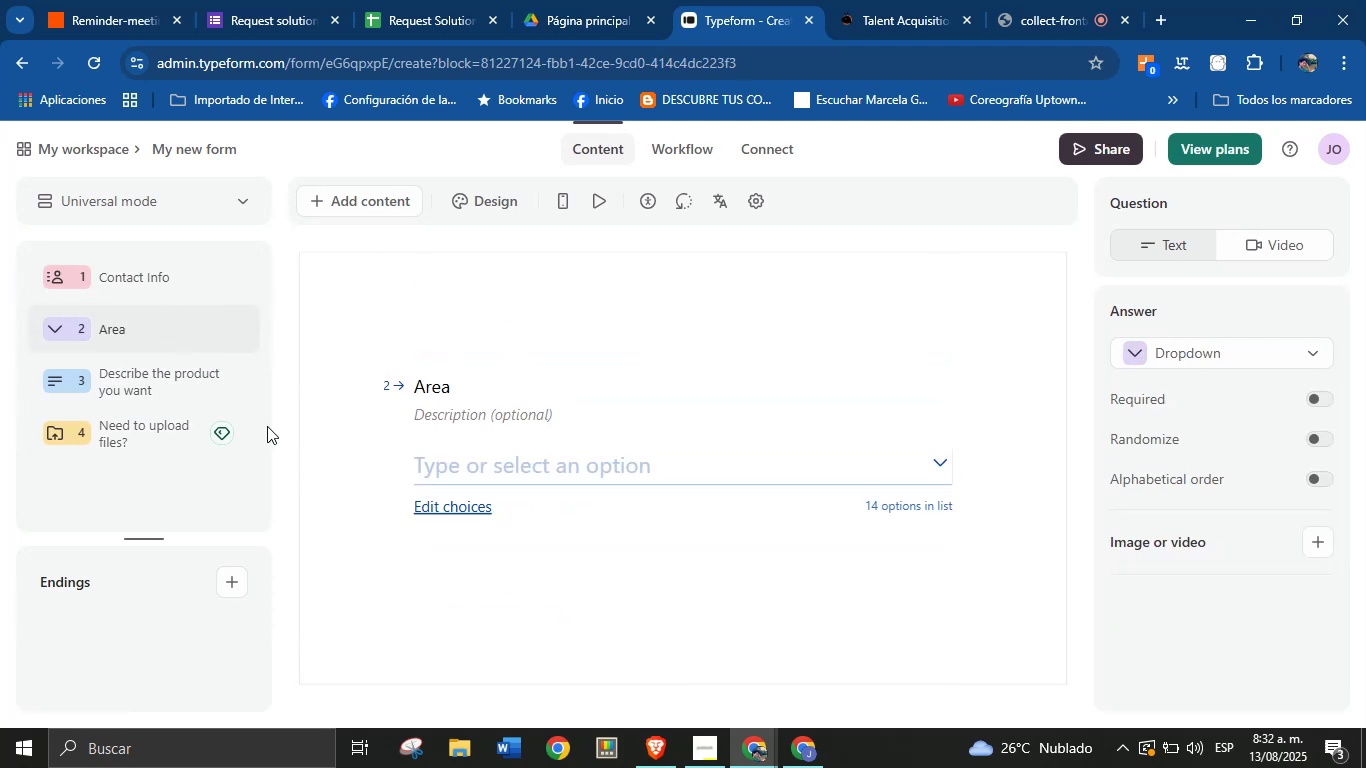 
left_click([186, 394])
 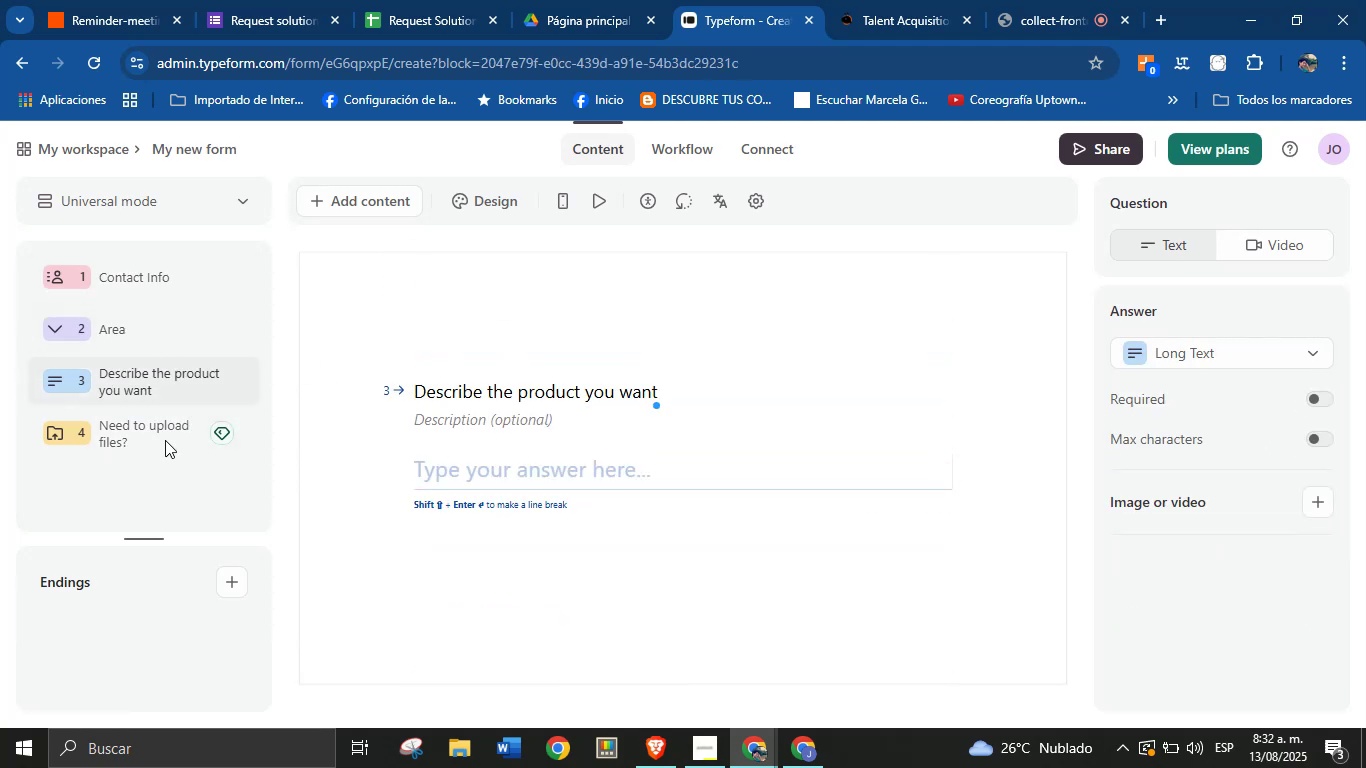 
left_click([153, 443])
 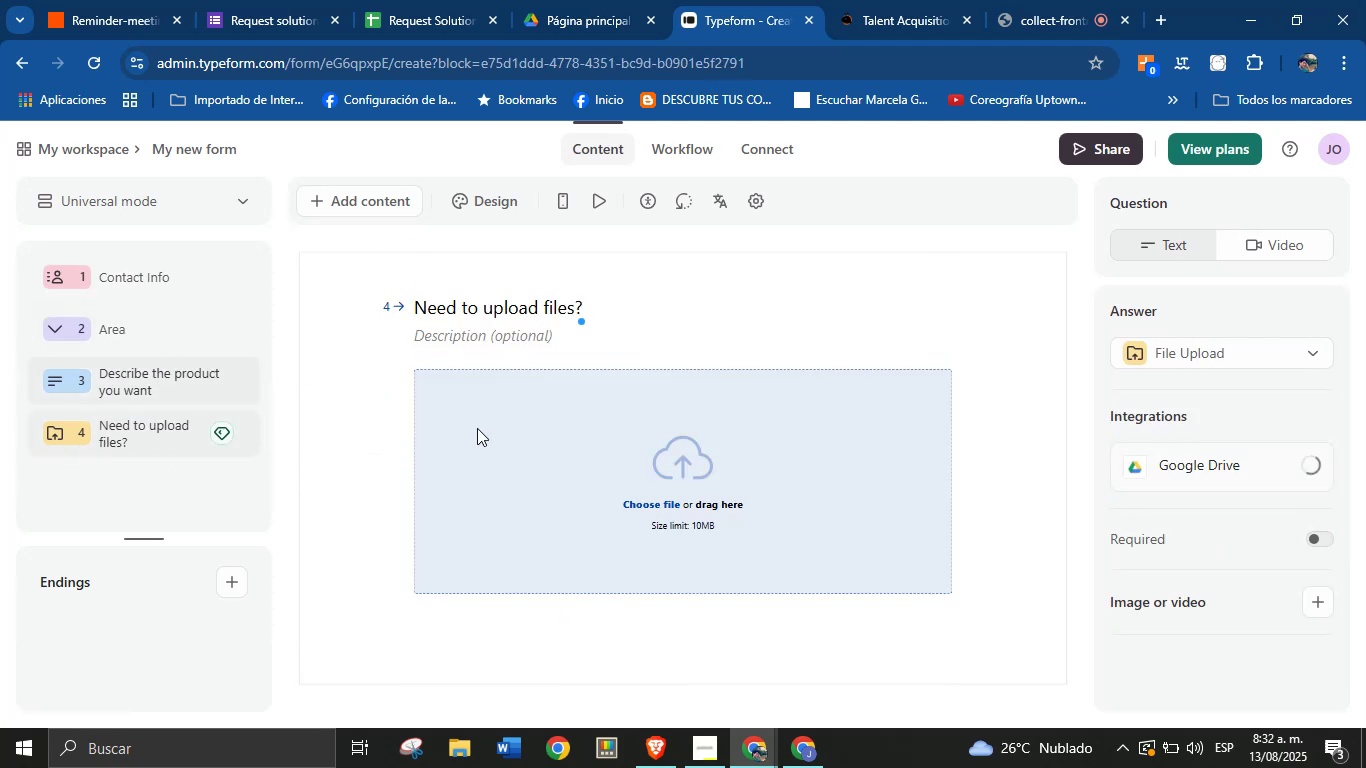 
scroll: coordinate [596, 425], scroll_direction: down, amount: 2.0
 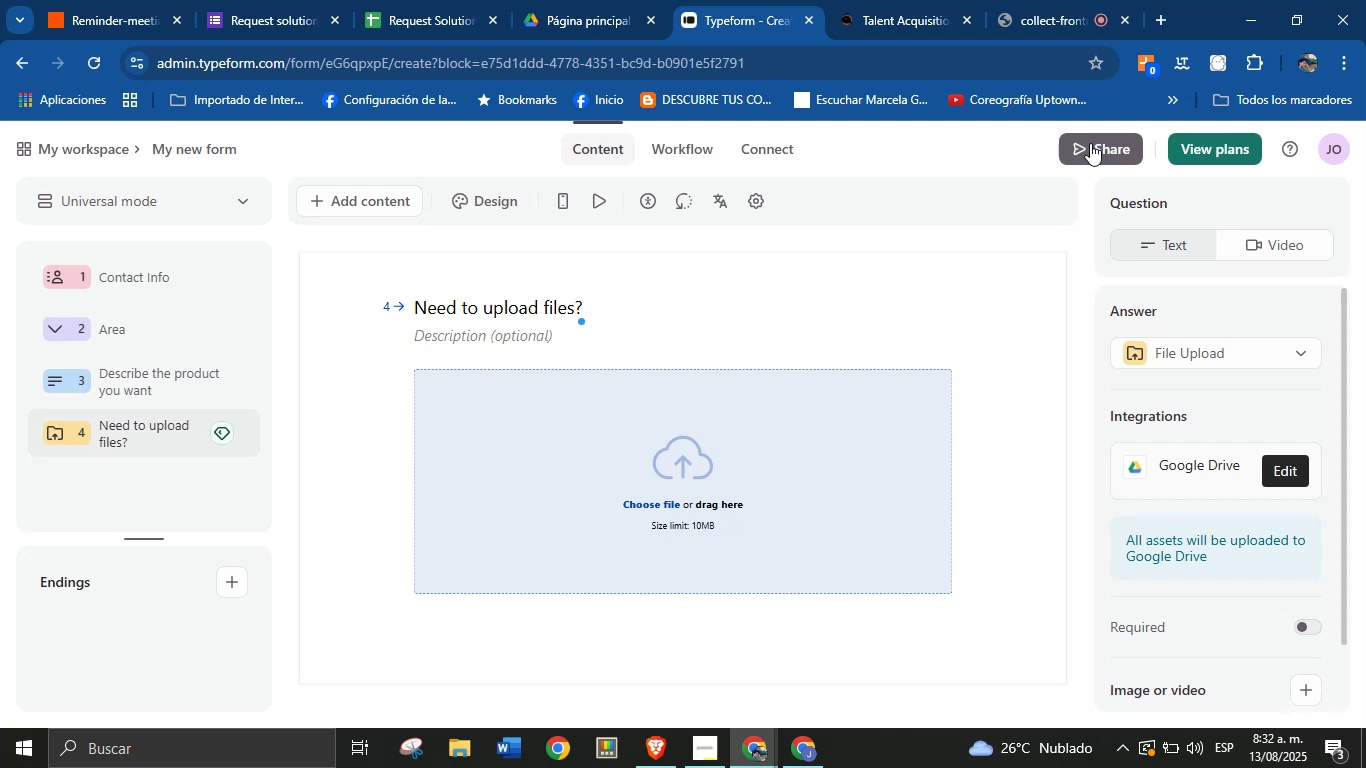 
left_click([214, 149])
 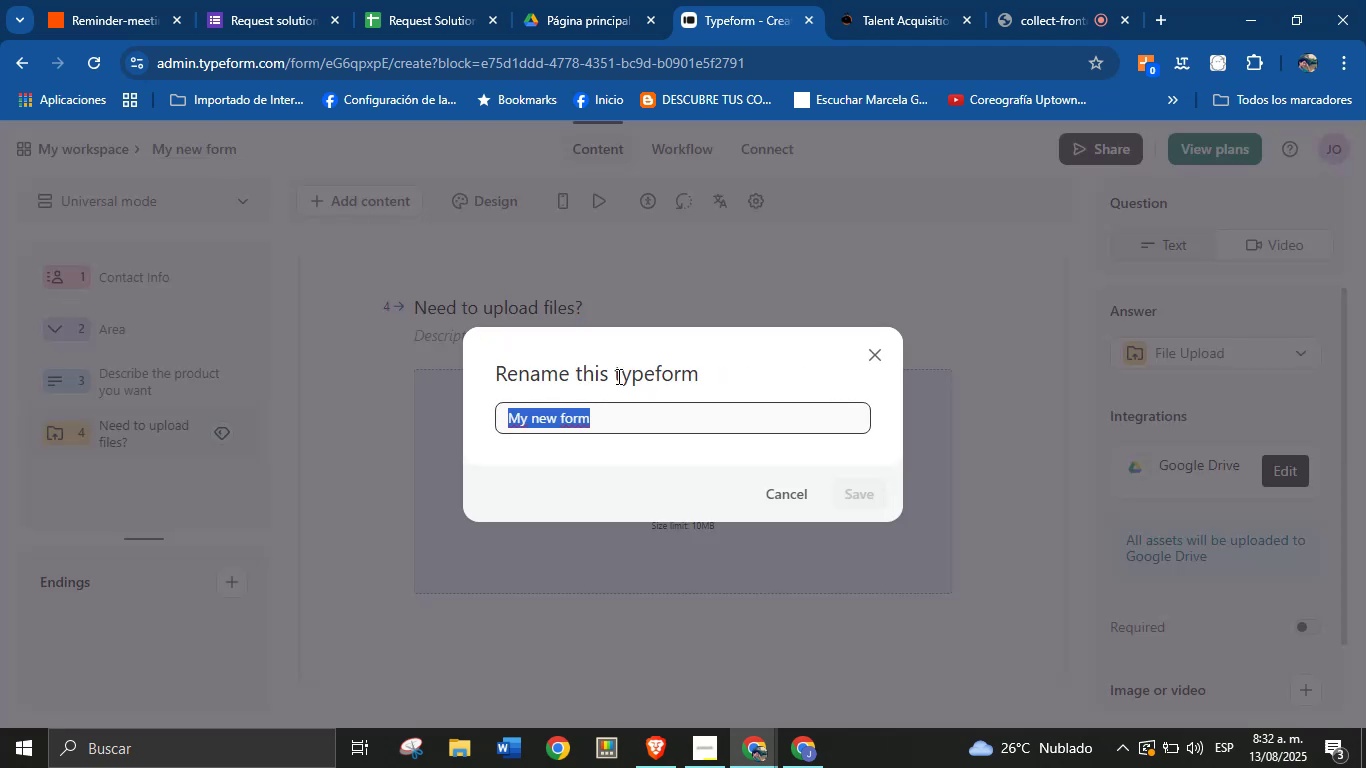 
type(R)
key(Backspace)
type(Leads)
 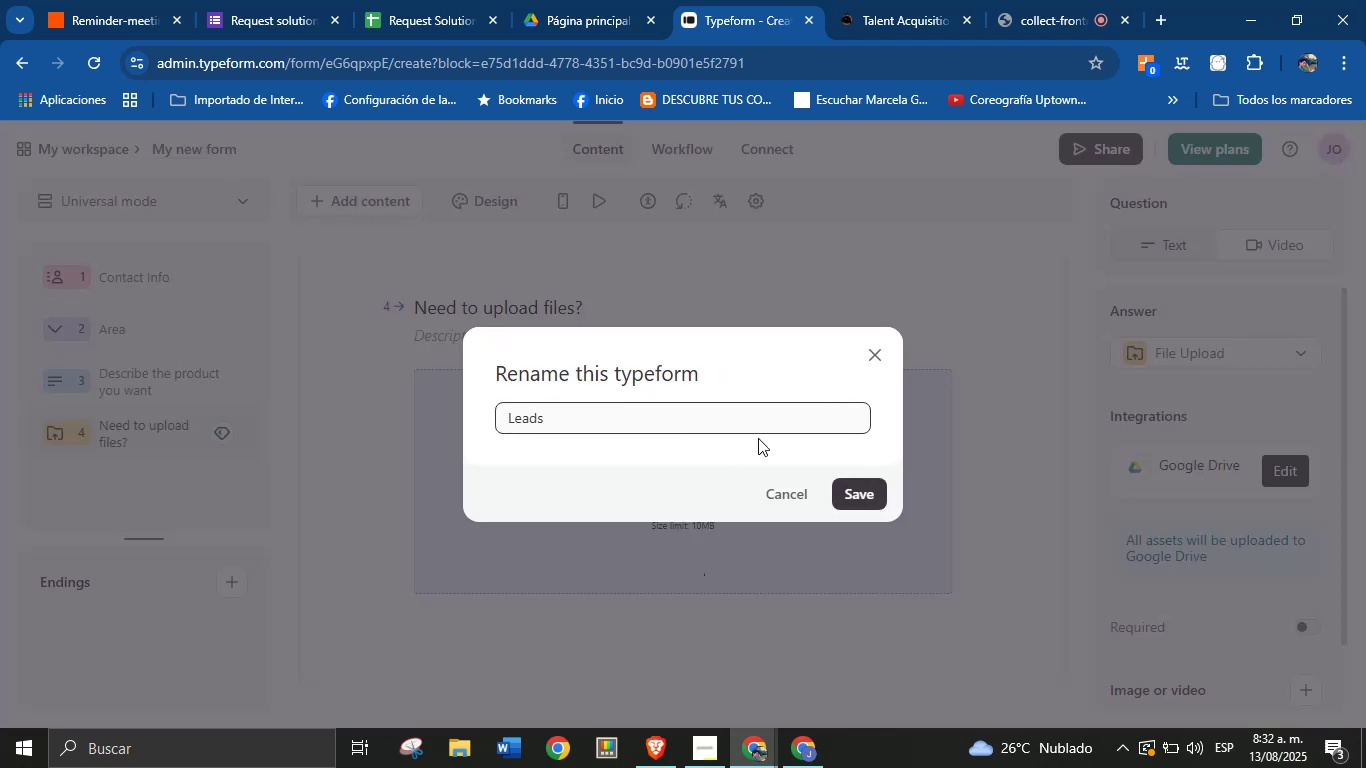 
left_click([855, 484])
 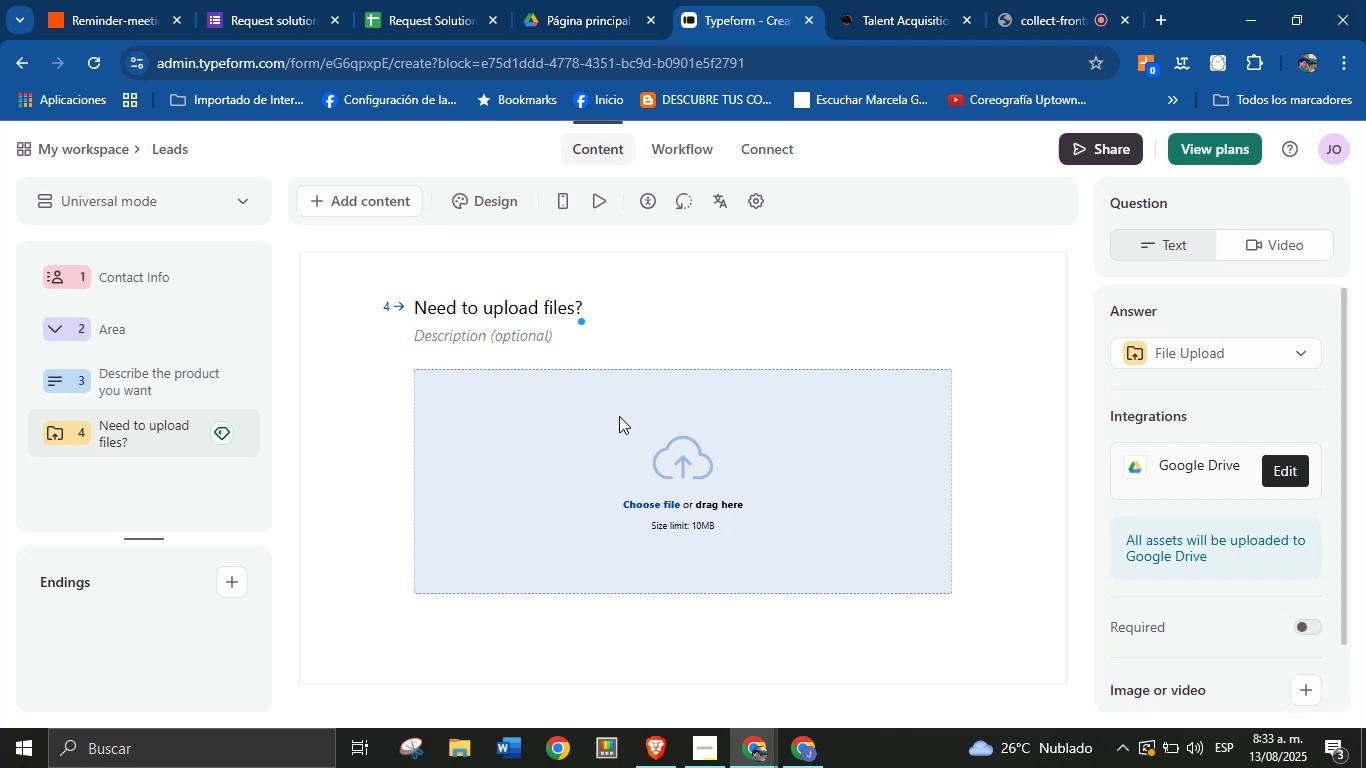 
wait(18.59)
 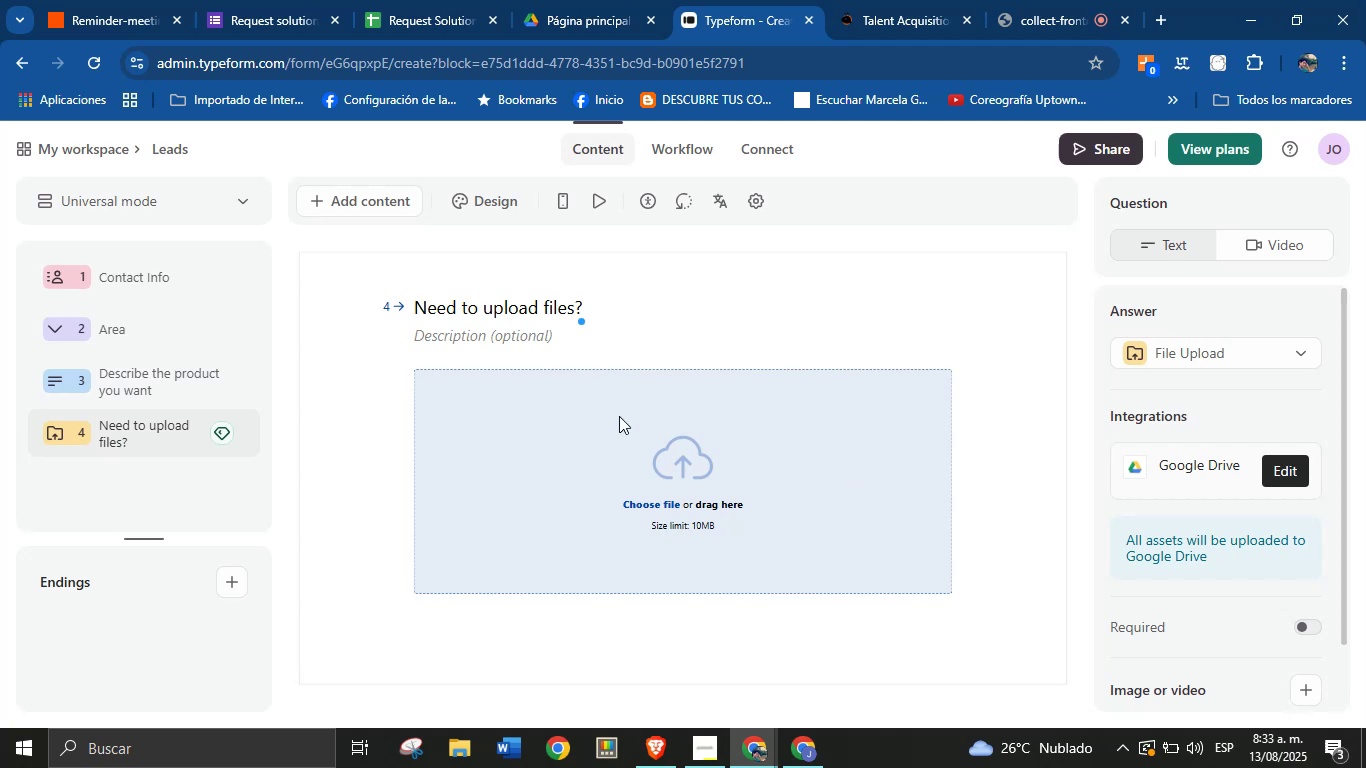 
left_click([1115, 147])
 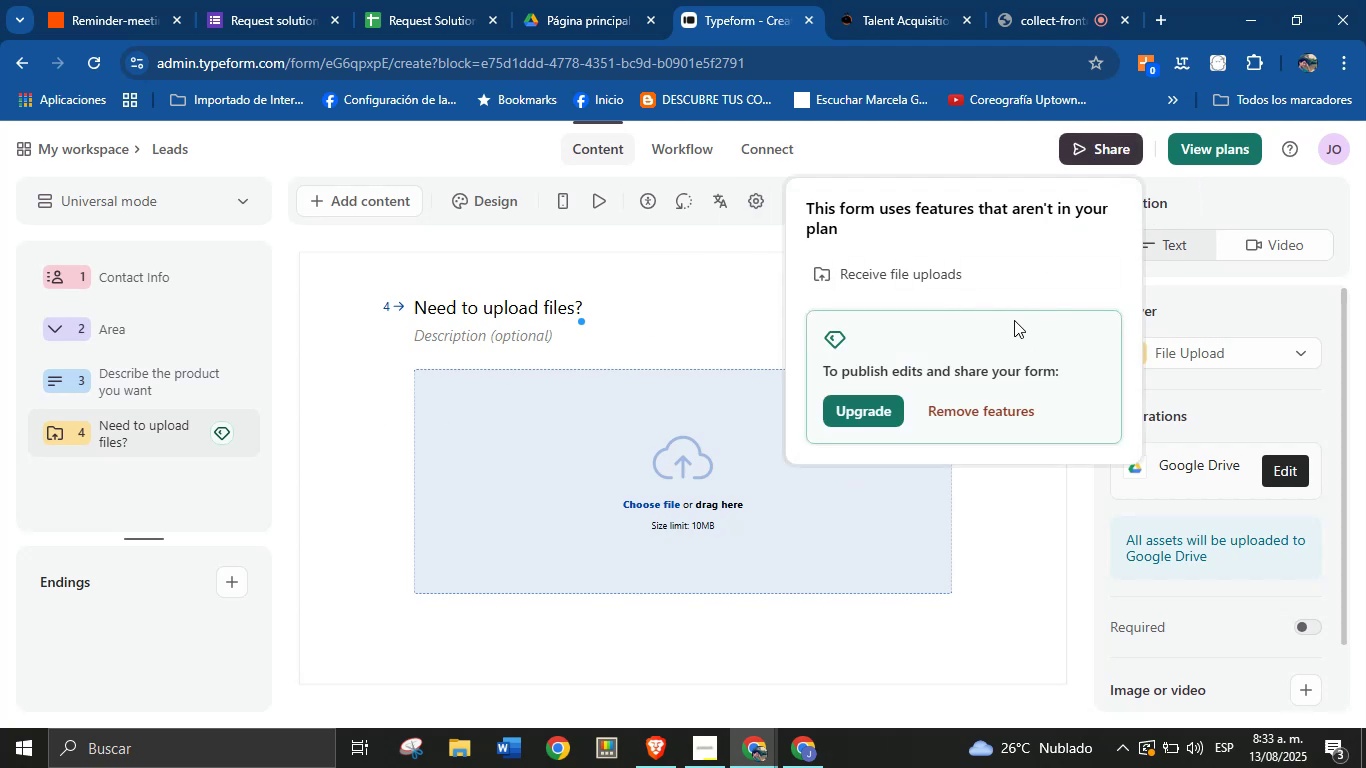 
left_click([1010, 149])
 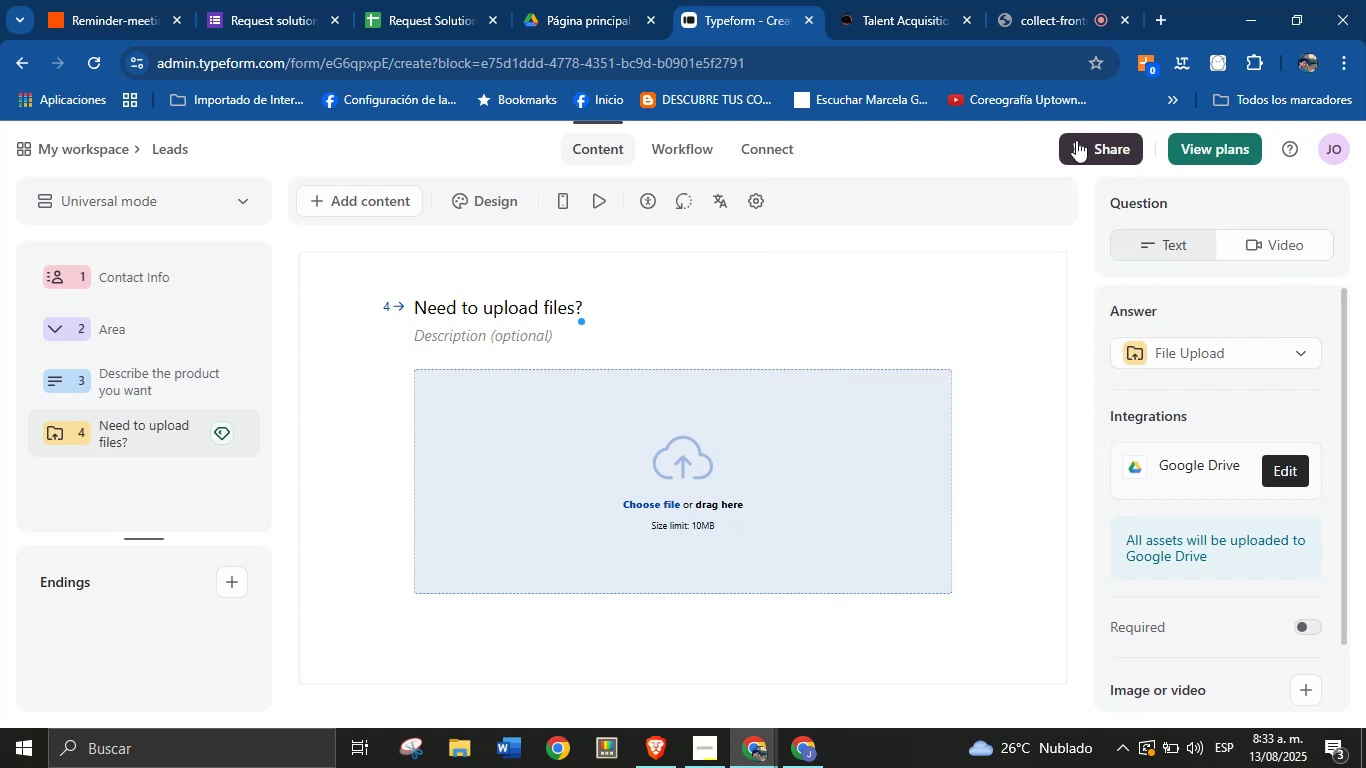 
left_click([1094, 140])
 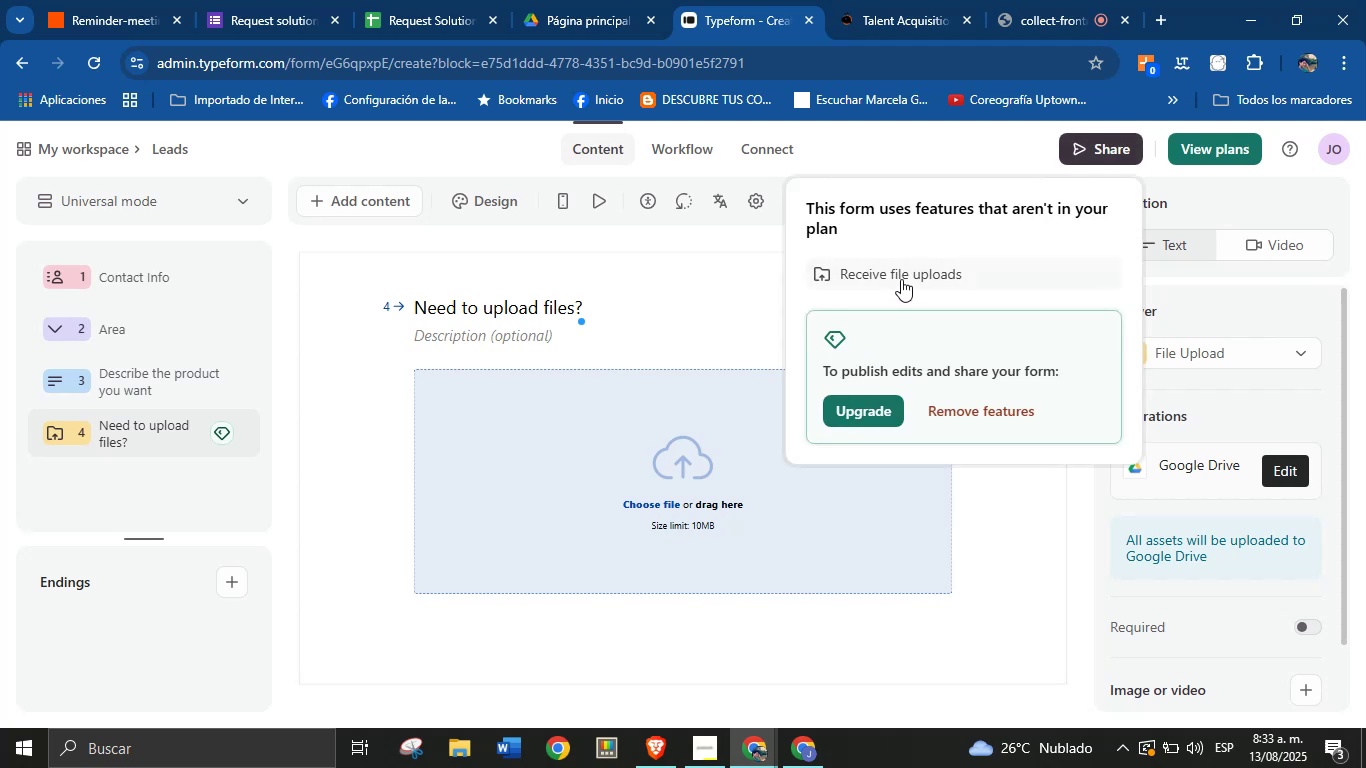 
wait(5.21)
 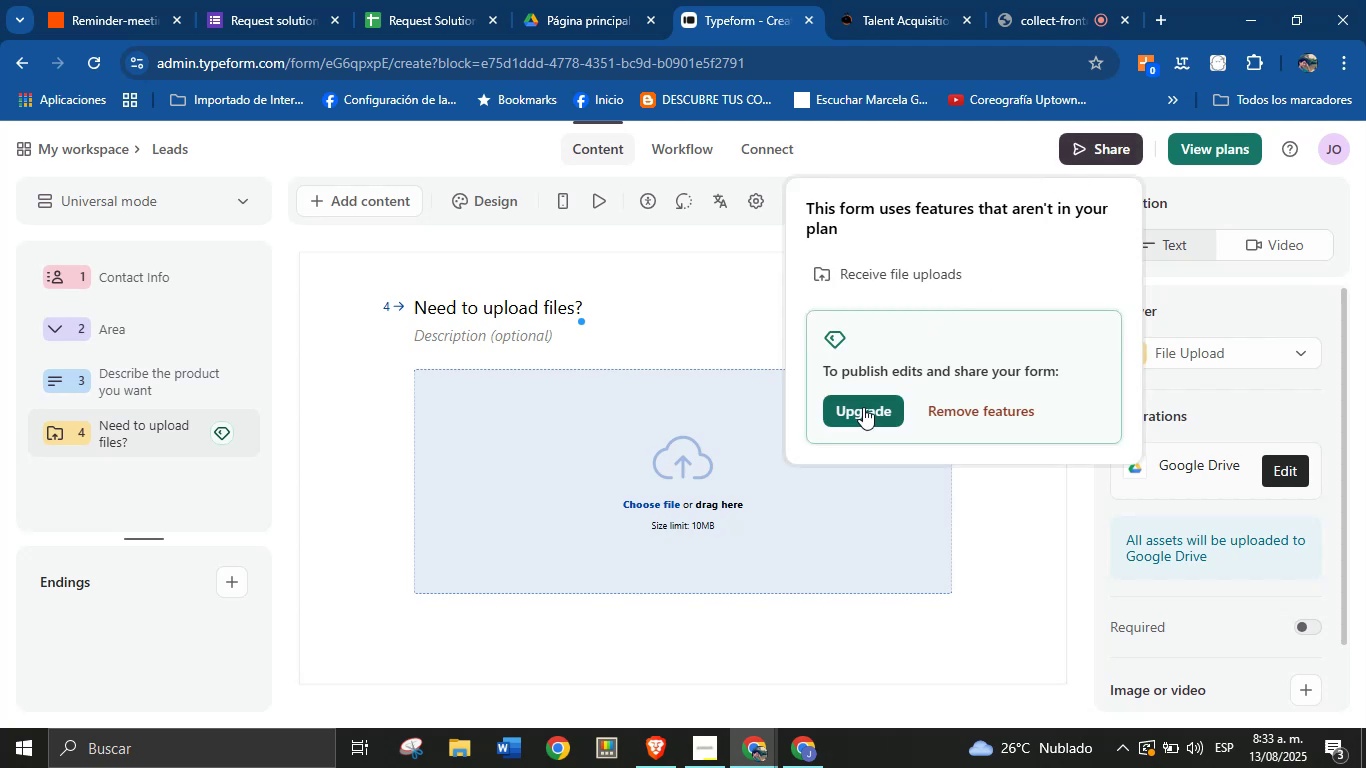 
left_click([967, 153])
 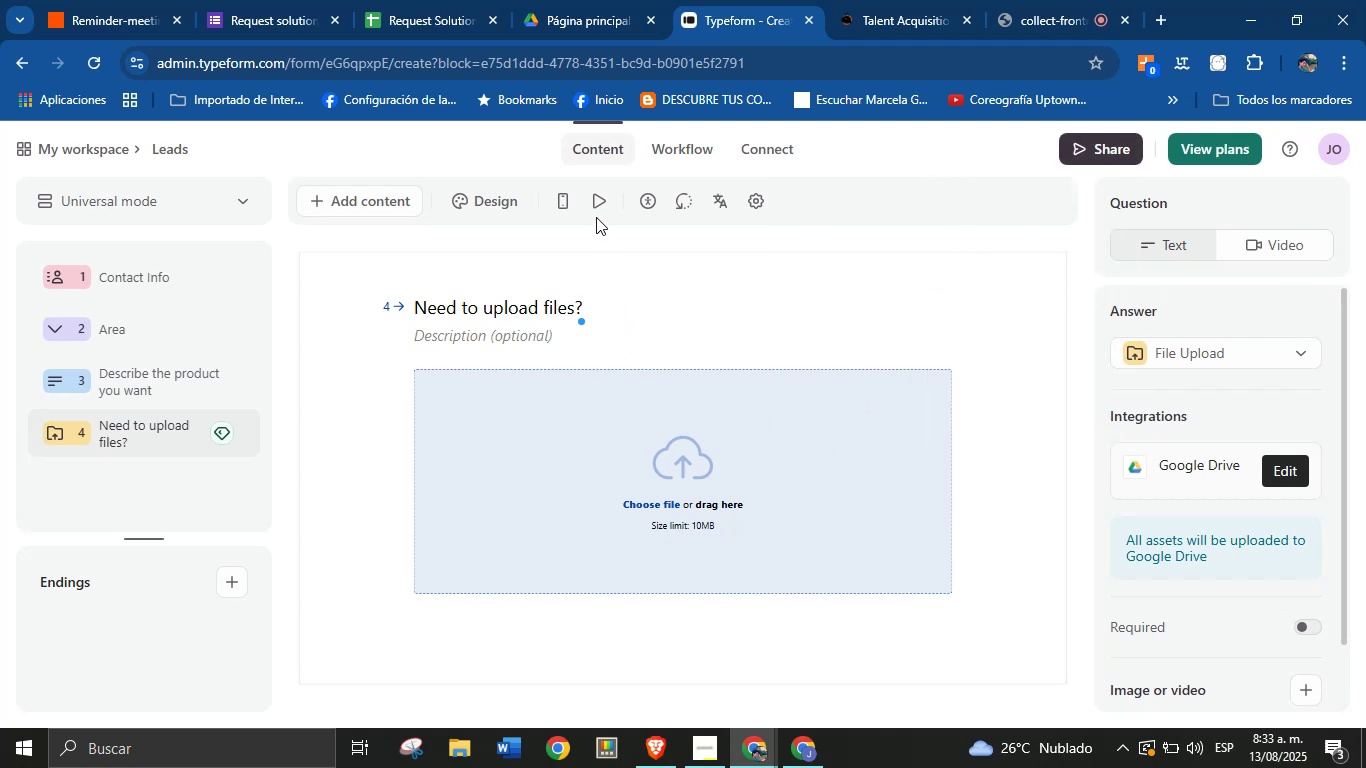 
left_click([758, 157])
 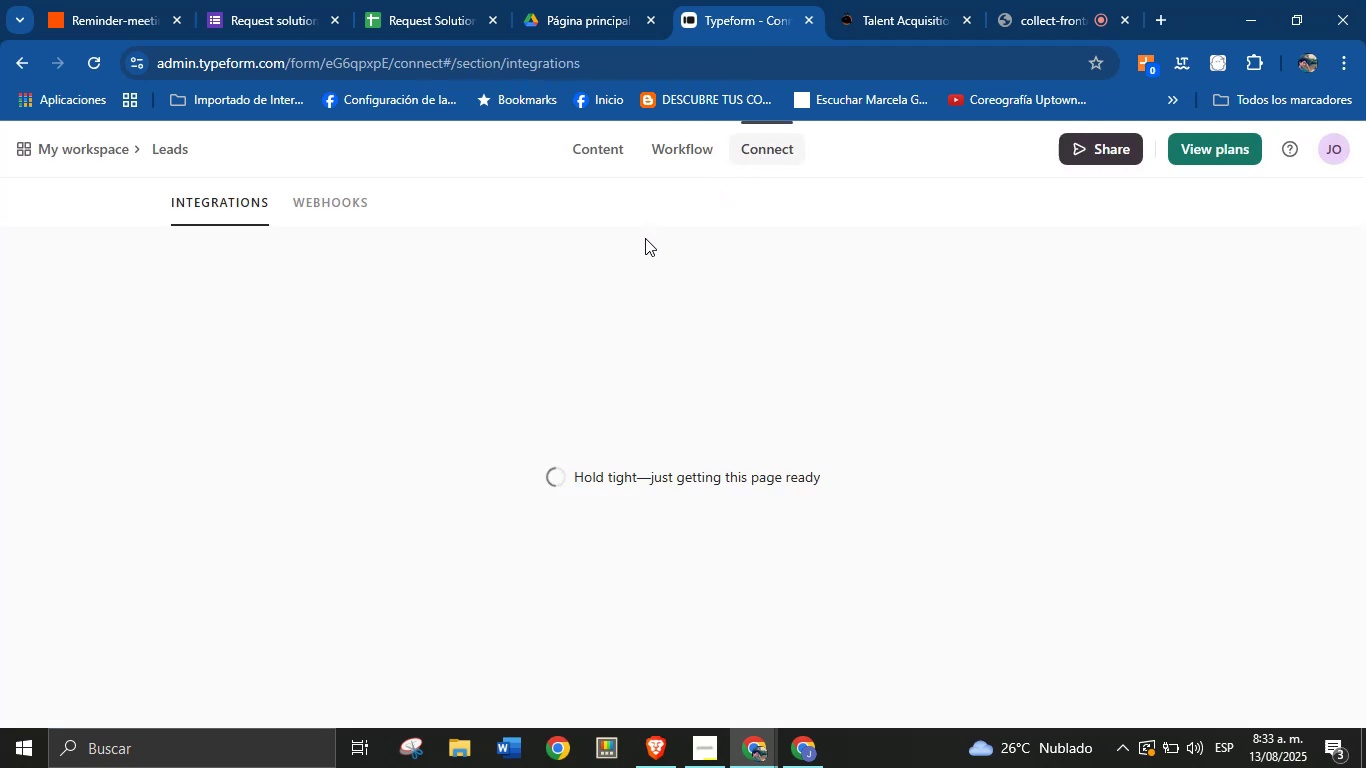 
mouse_move([704, 146])
 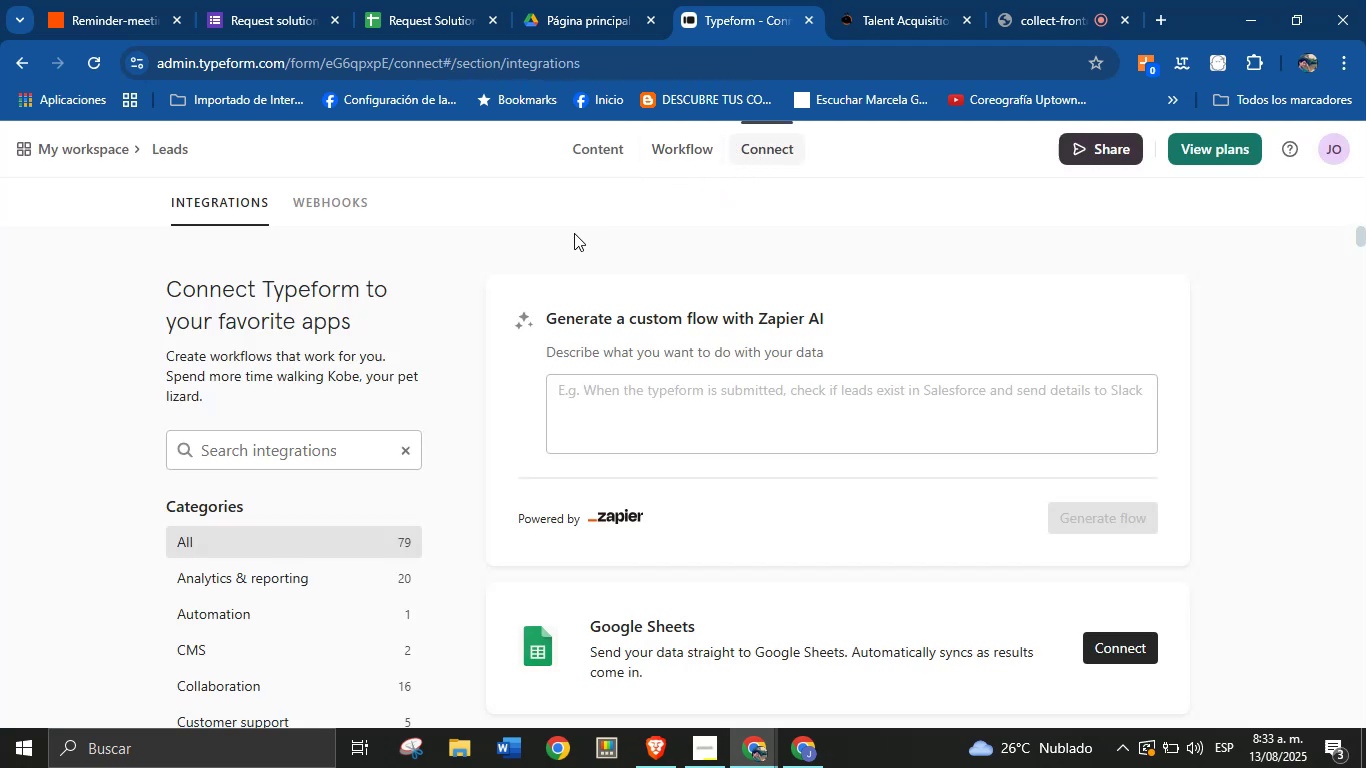 
scroll: coordinate [655, 412], scroll_direction: up, amount: 1.0
 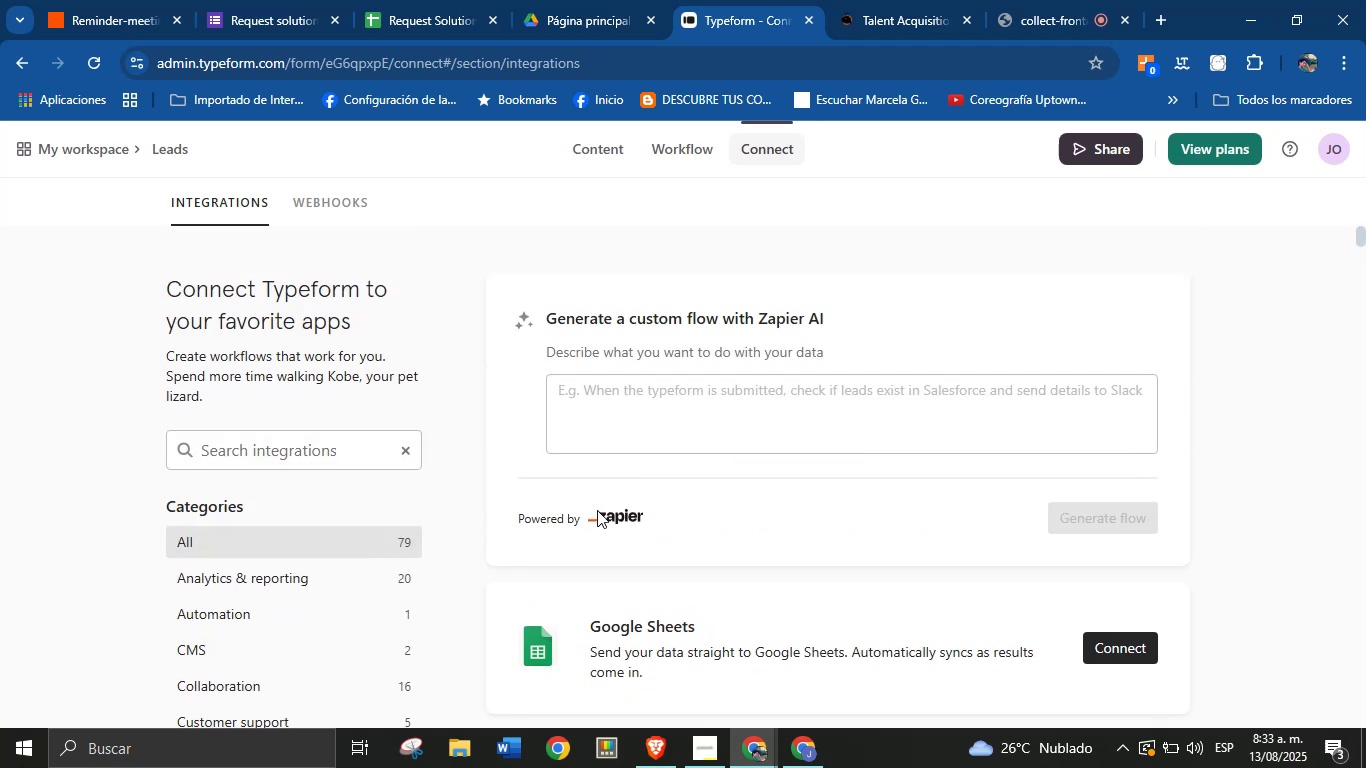 
scroll: coordinate [582, 468], scroll_direction: down, amount: 3.0
 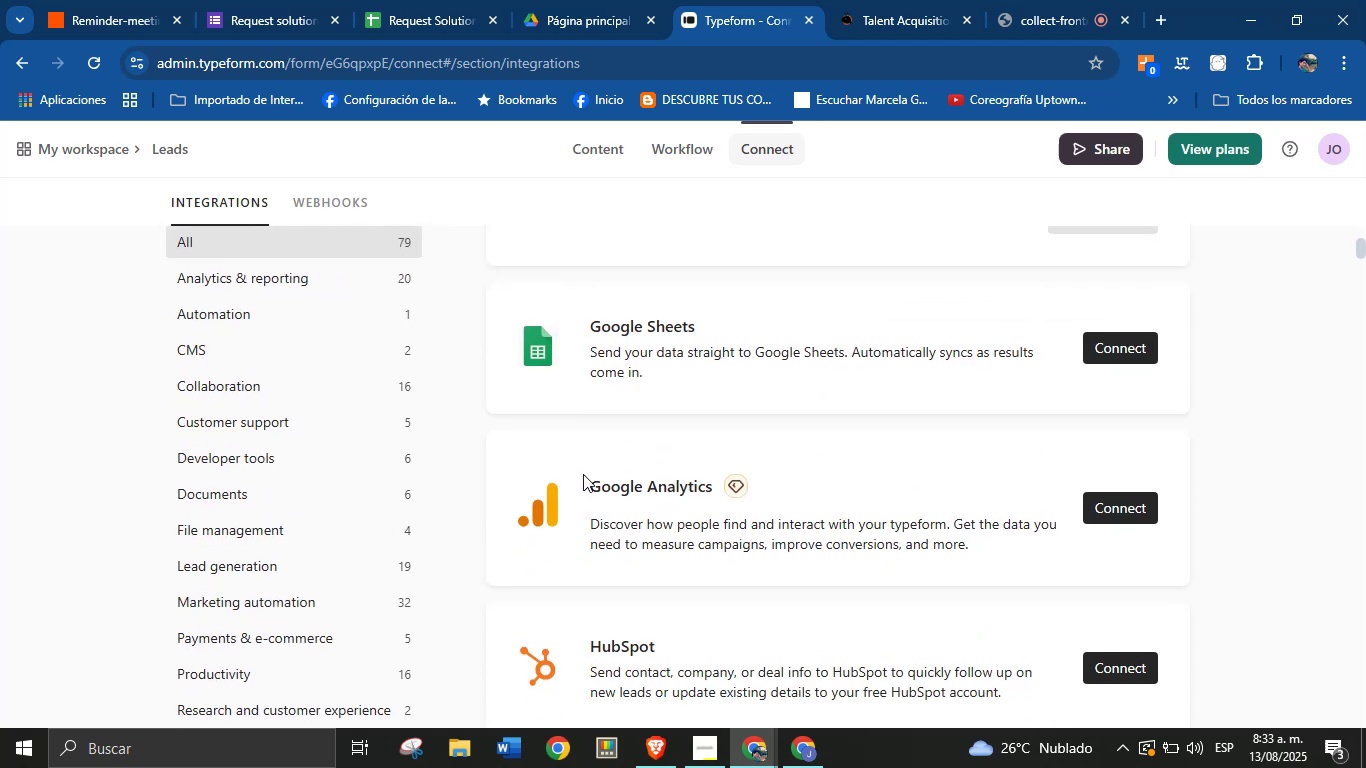 
scroll: coordinate [646, 542], scroll_direction: up, amount: 3.0
 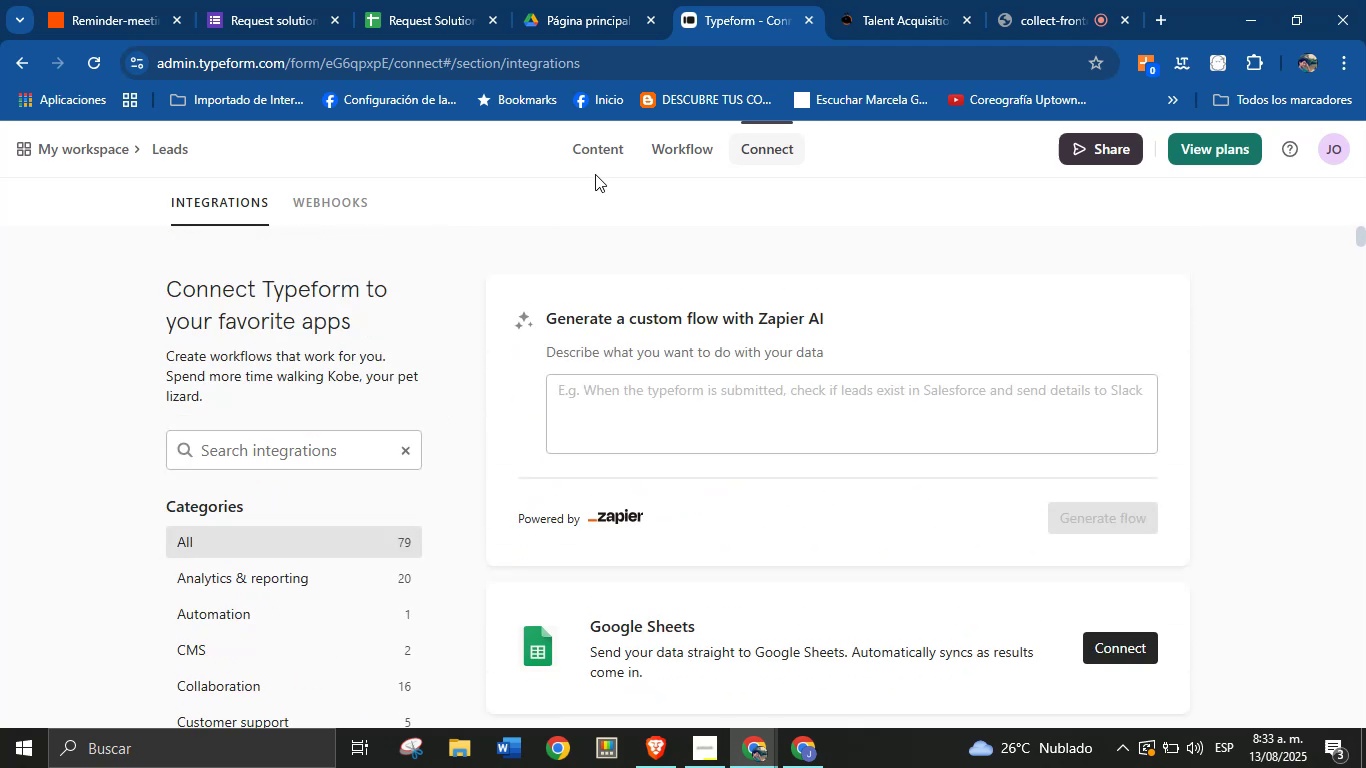 
left_click([607, 159])
 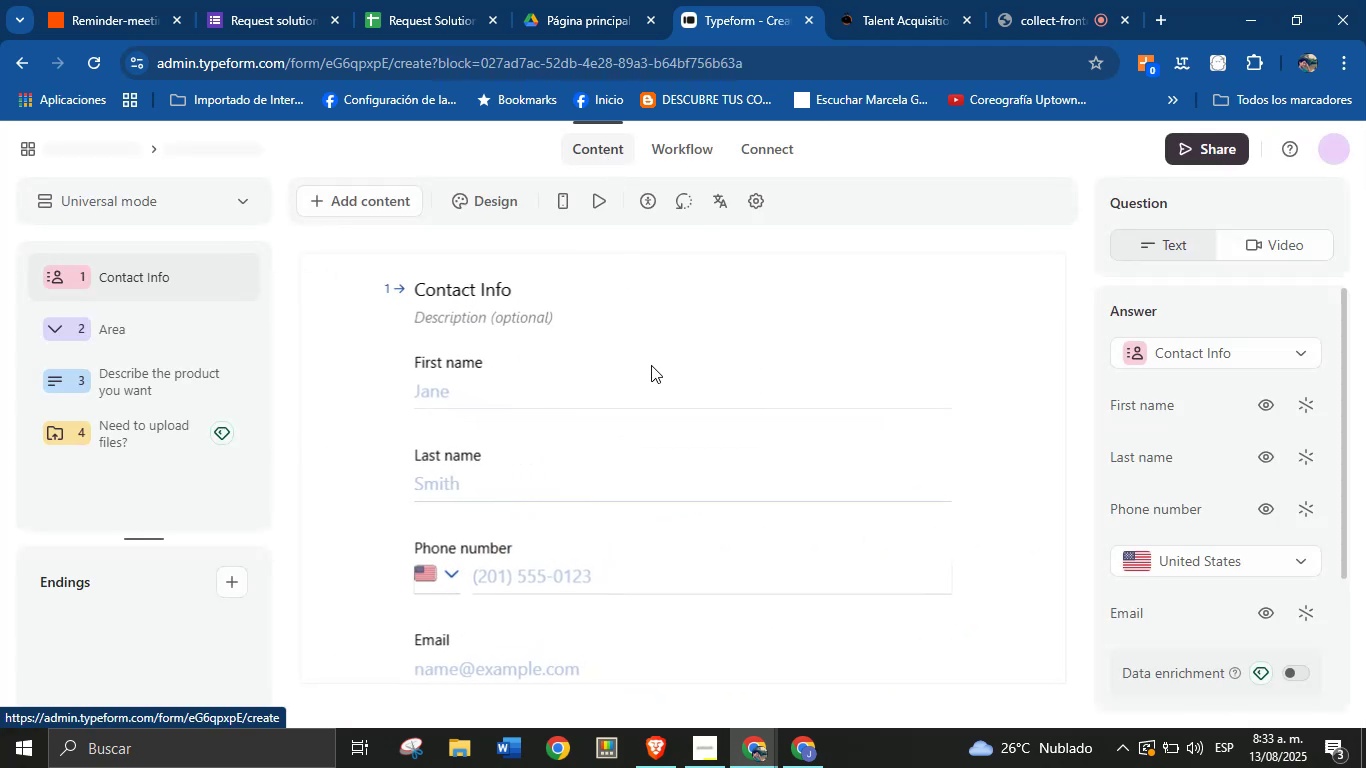 
scroll: coordinate [664, 393], scroll_direction: down, amount: 1.0
 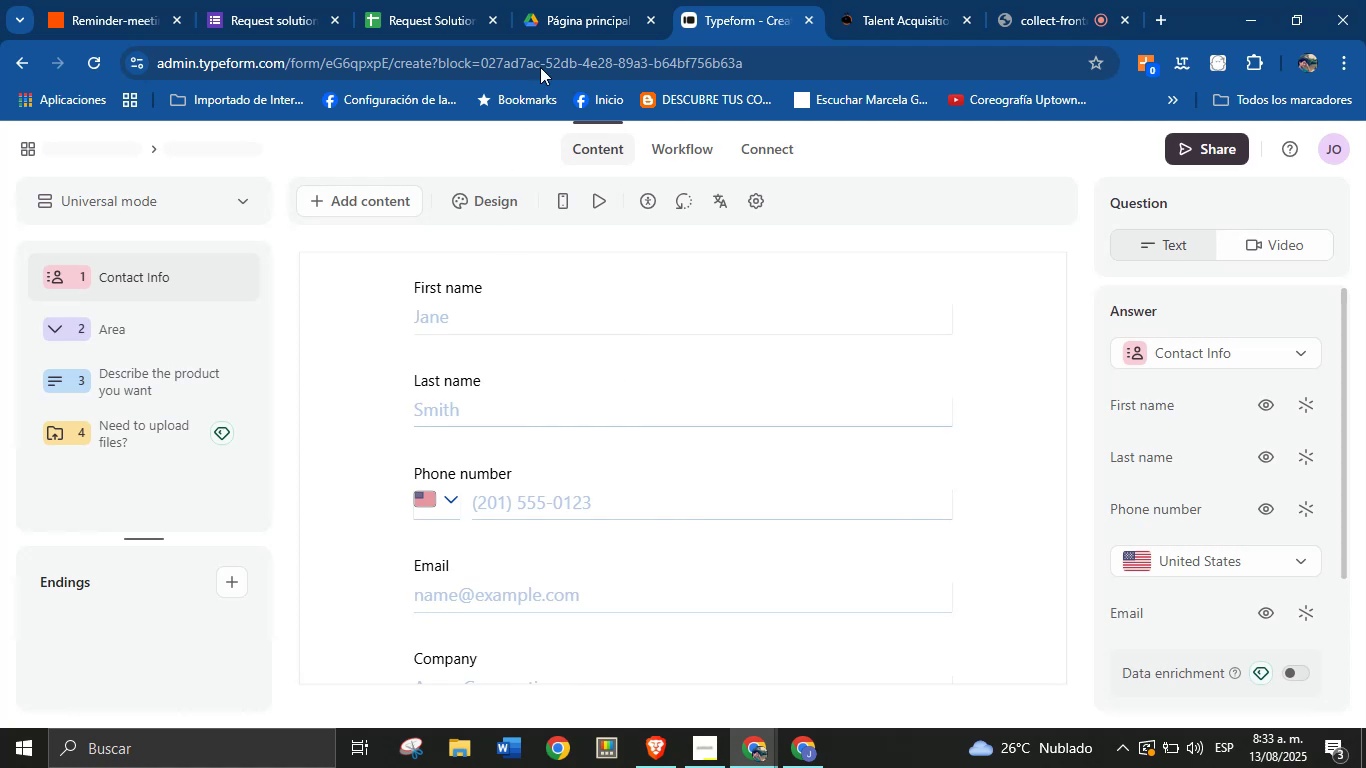 
left_click([472, 0])
 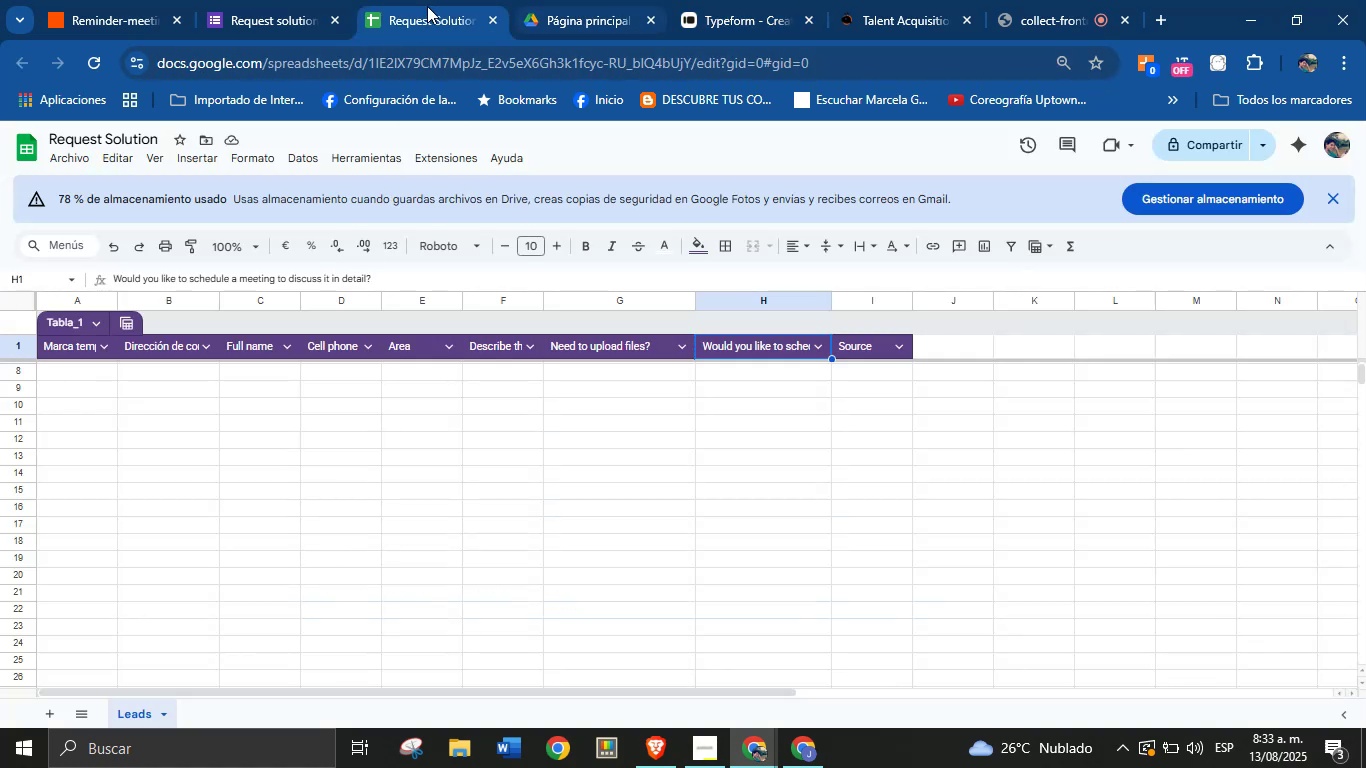 
left_click([277, 0])
 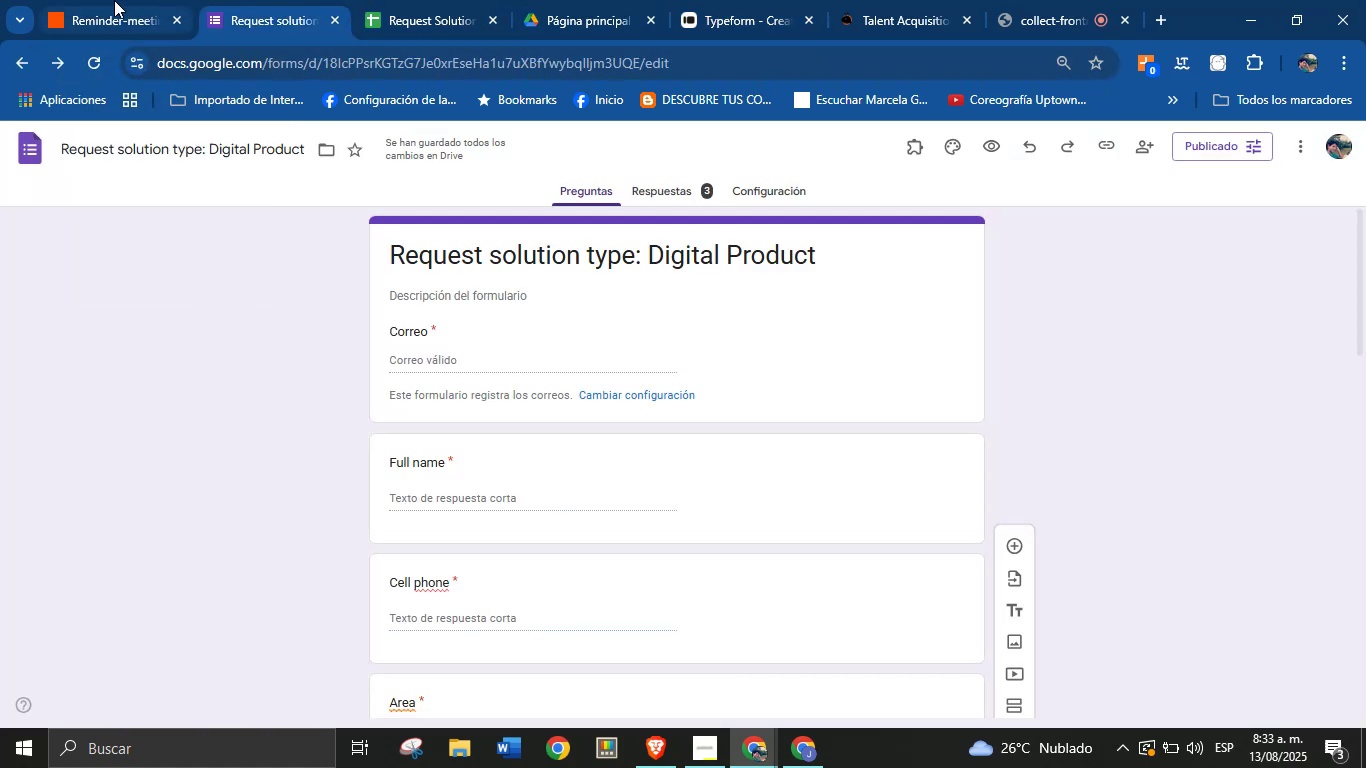 
left_click([121, 0])
 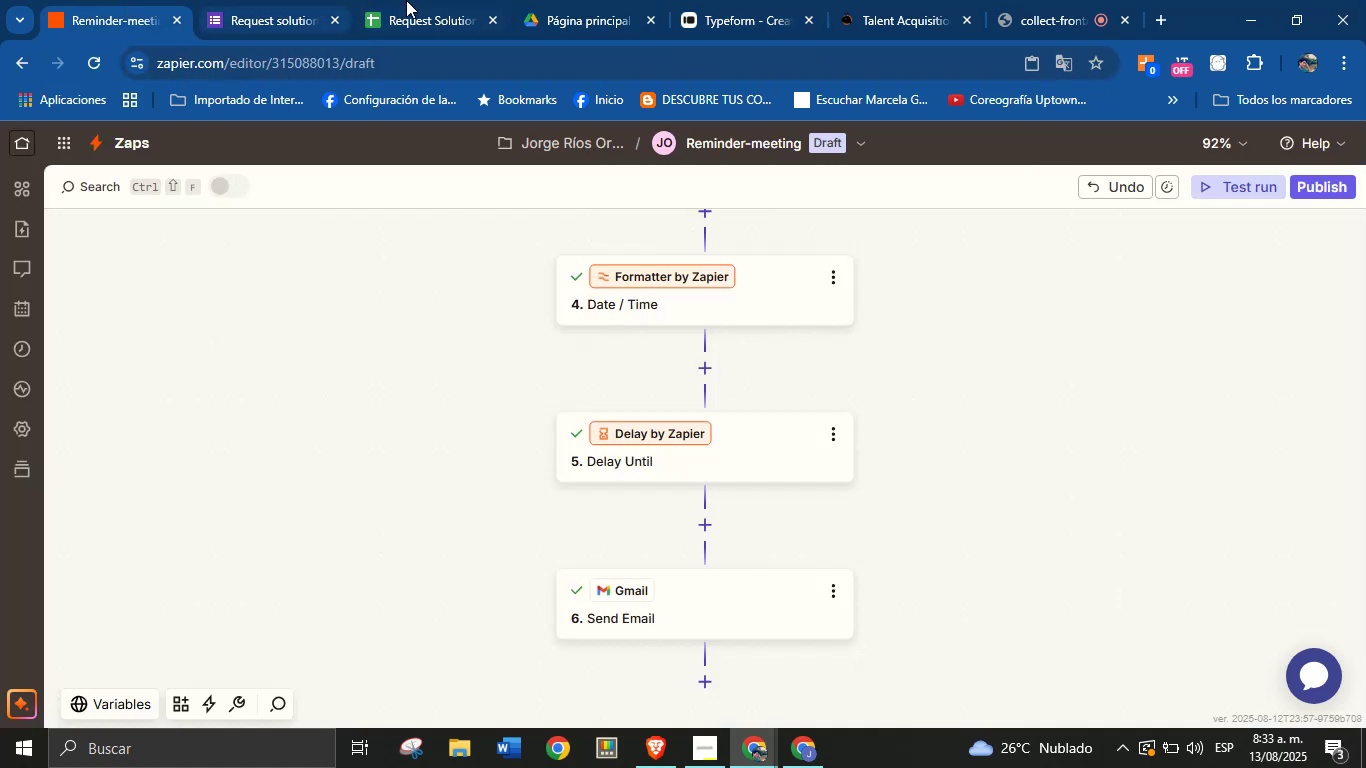 
left_click([406, 0])
 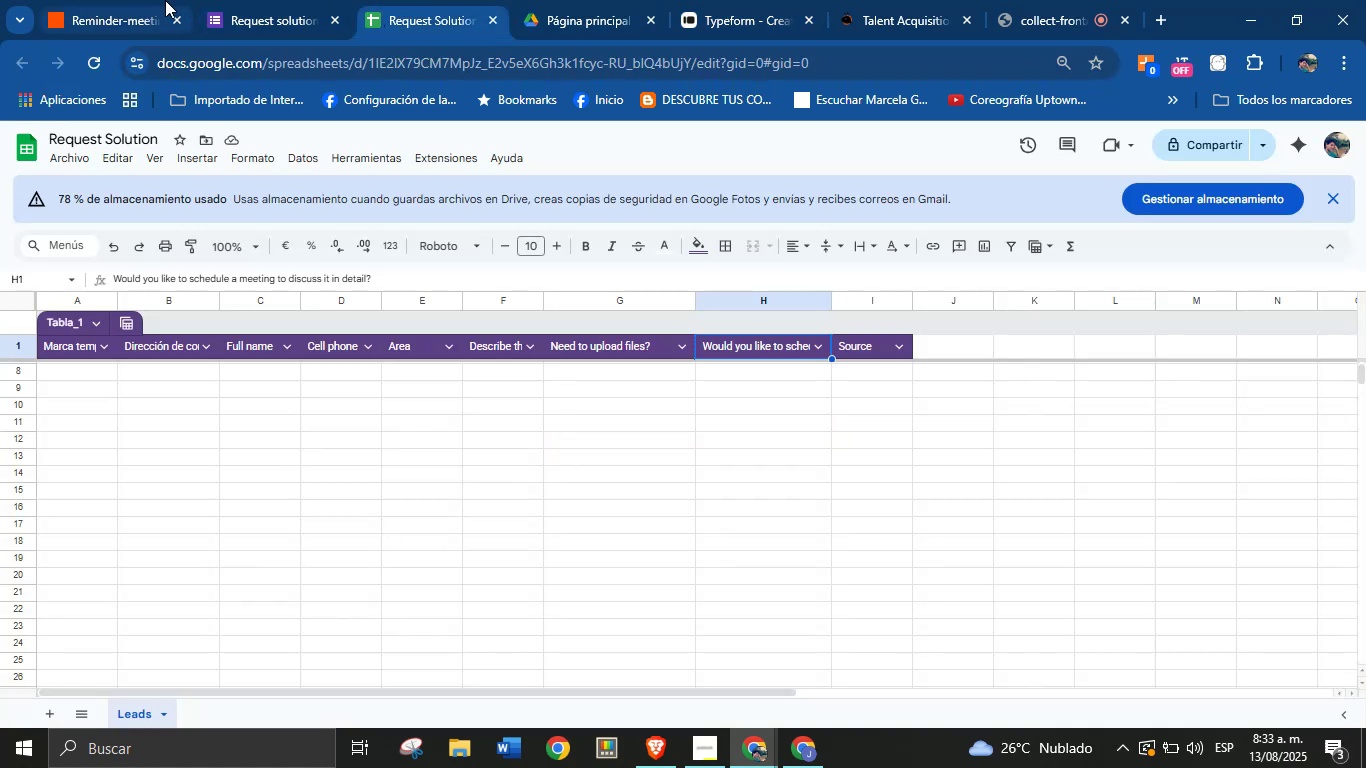 
left_click([139, 0])
 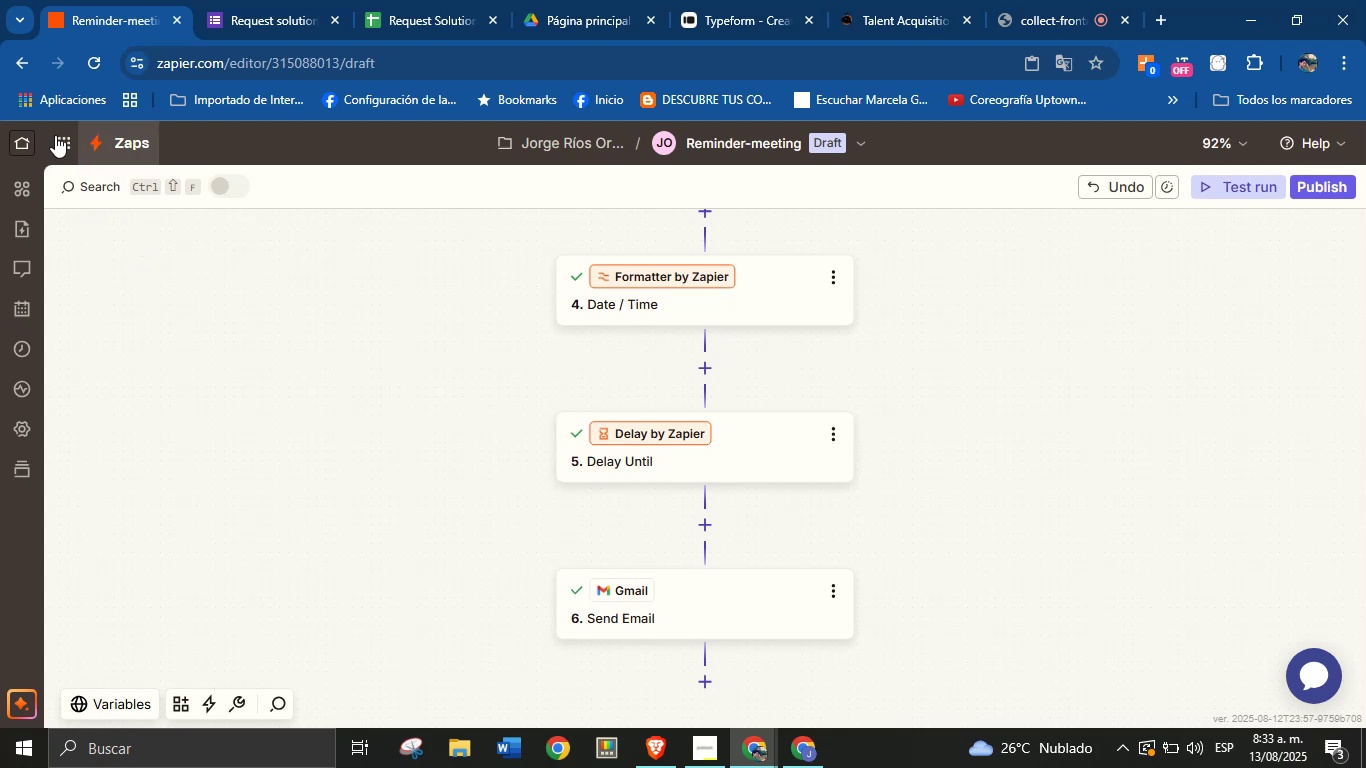 
left_click([29, 137])
 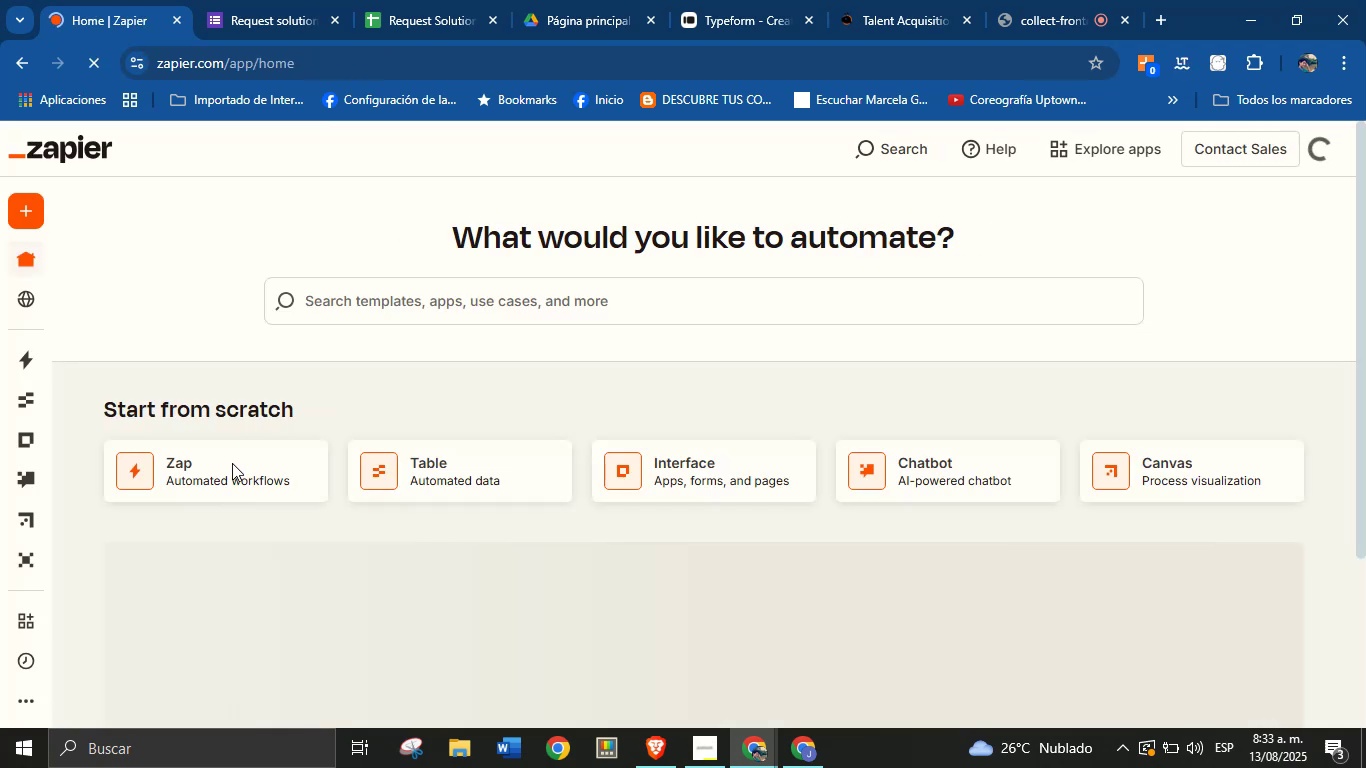 
left_click([197, 485])
 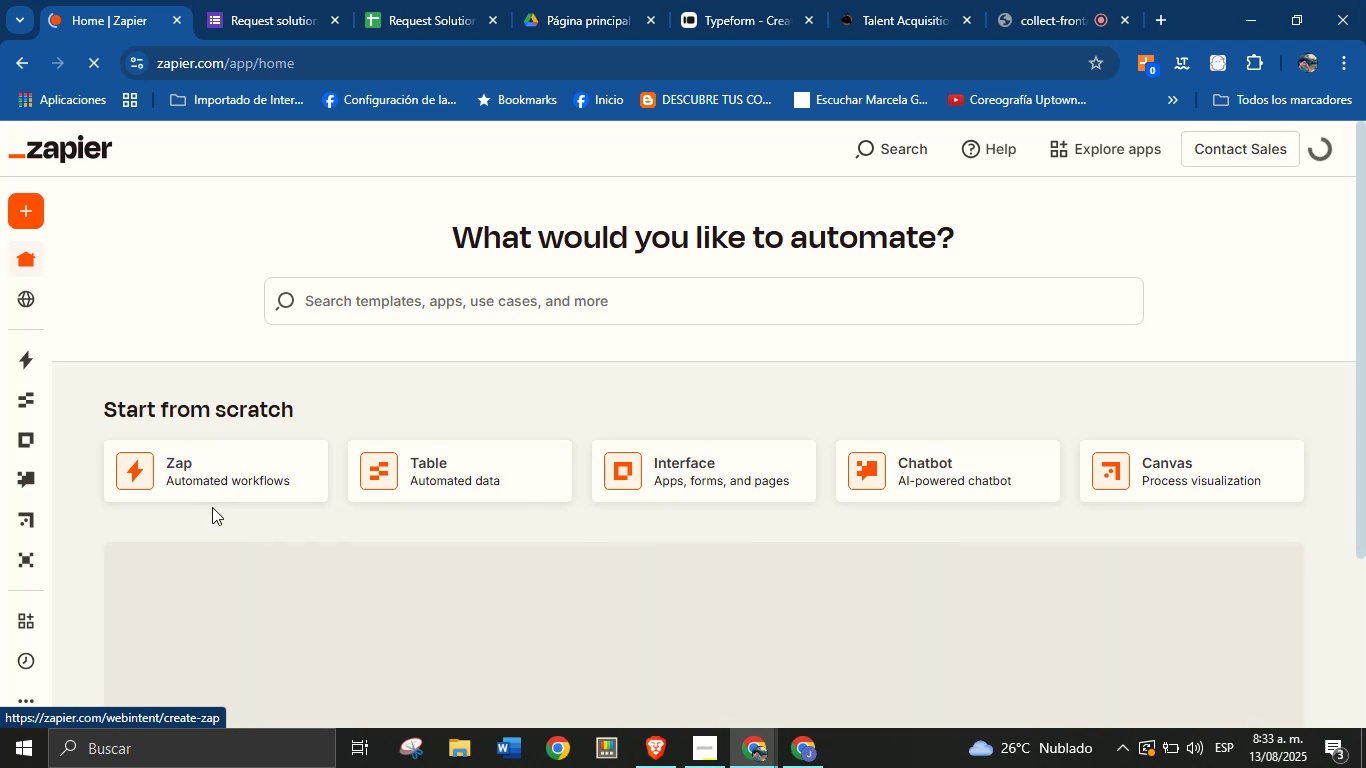 
wait(5.69)
 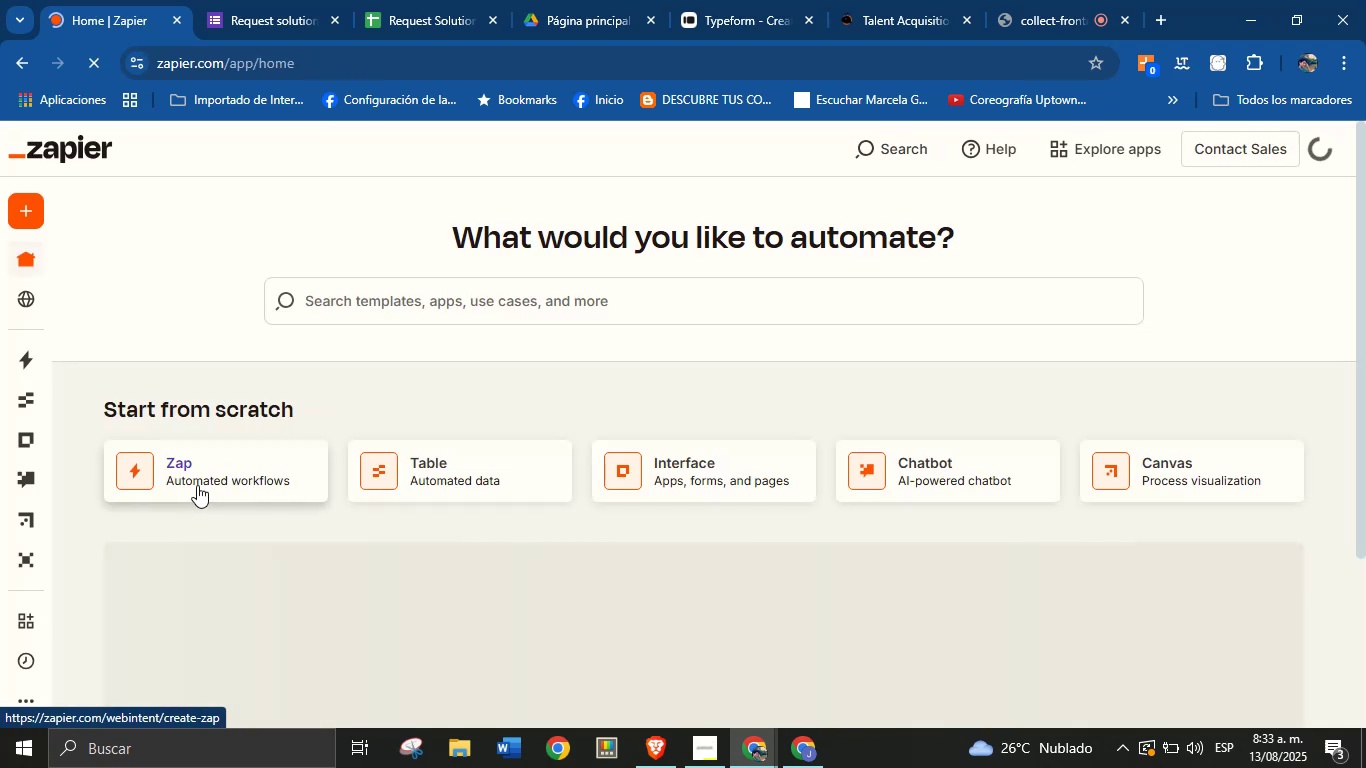 
left_click([1033, 0])
 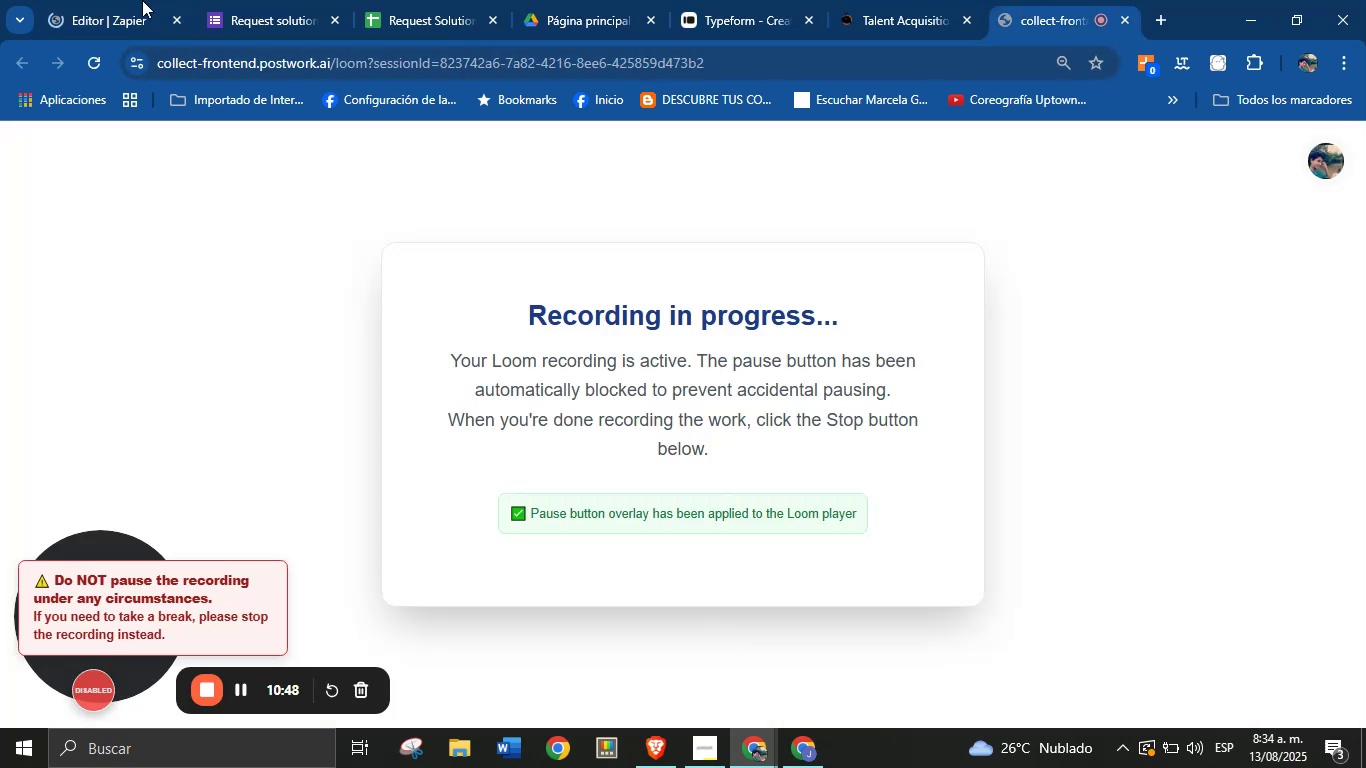 
left_click([97, 0])
 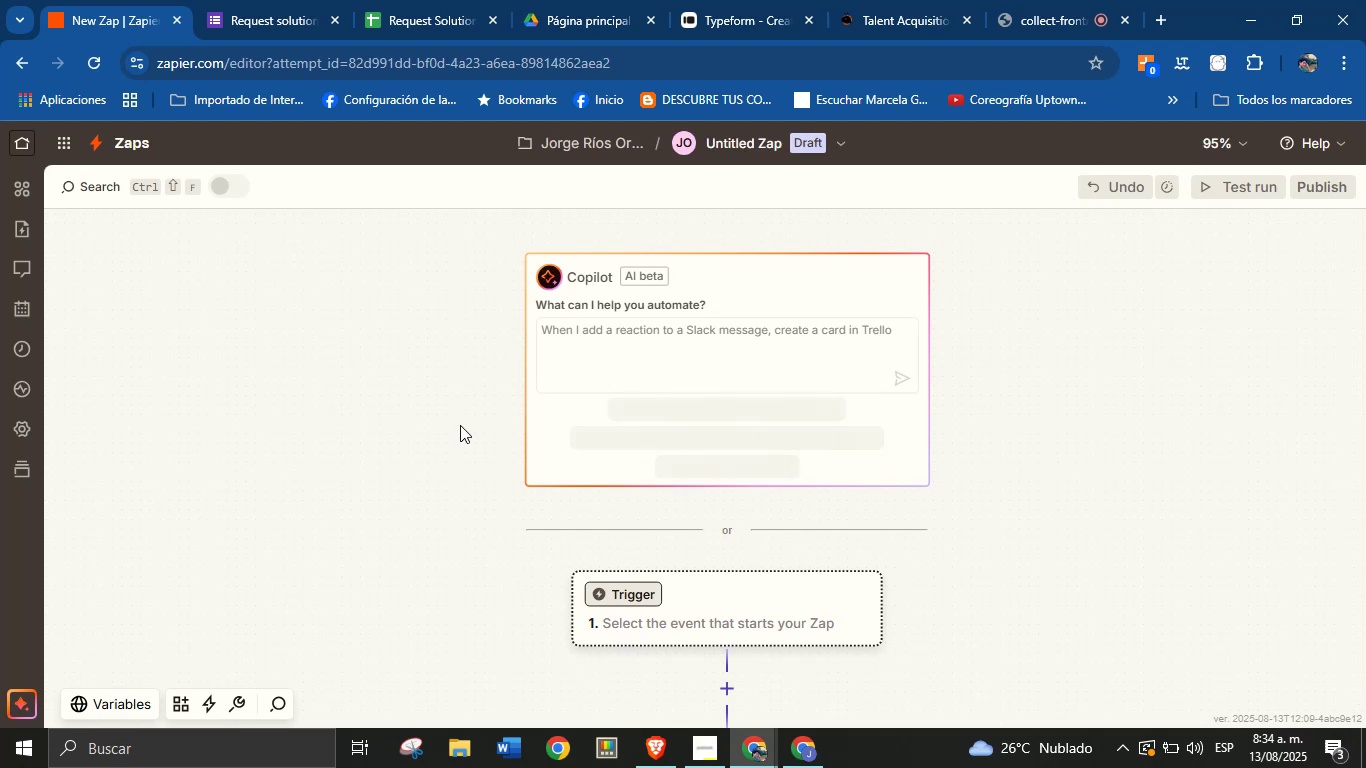 
wait(14.13)
 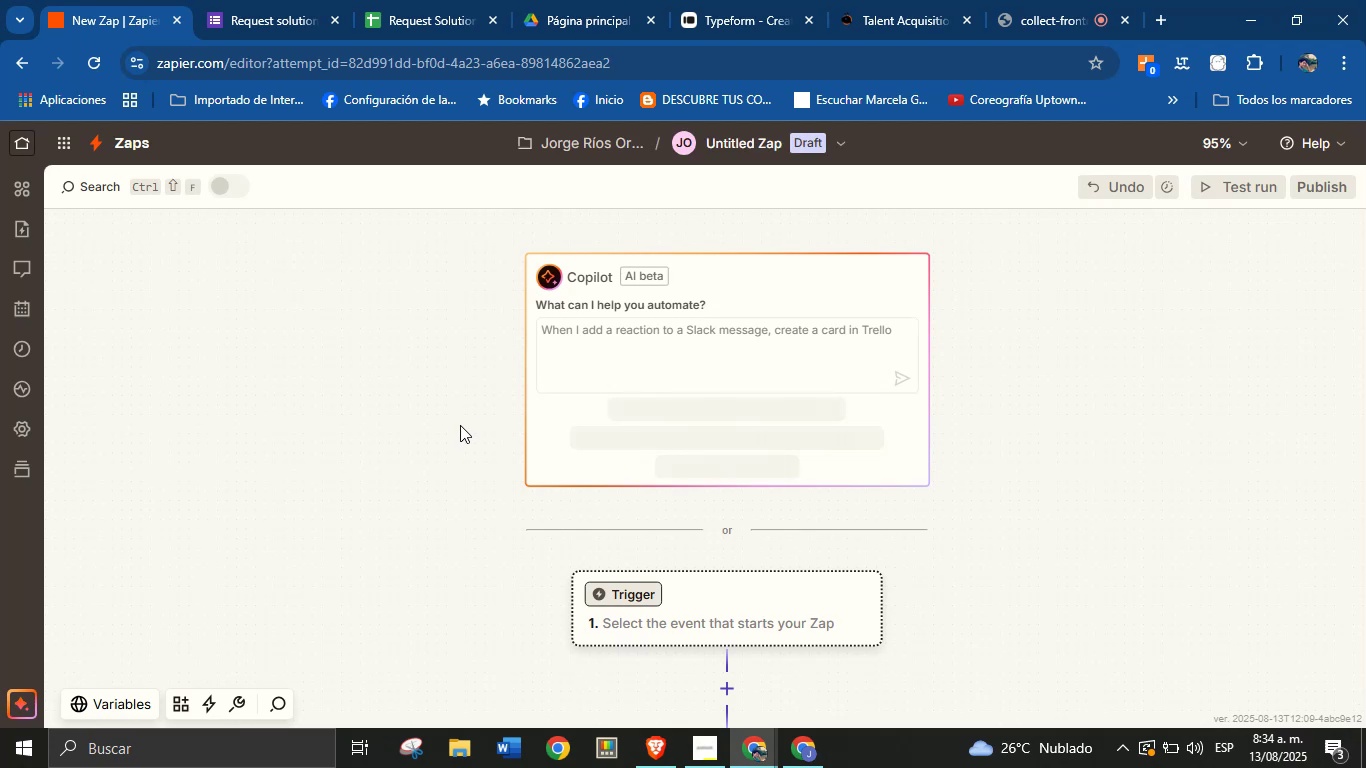 
mouse_move([604, 582])
 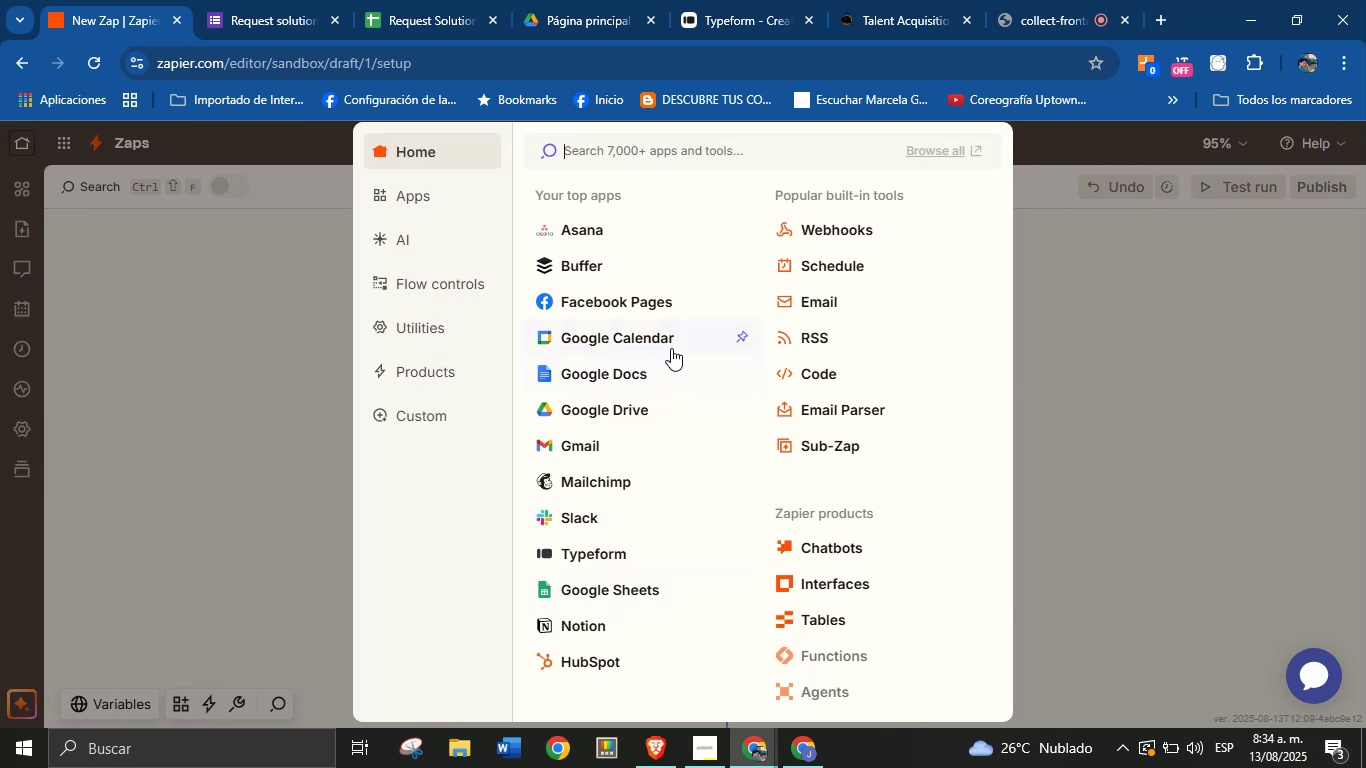 
mouse_move([606, 567])
 